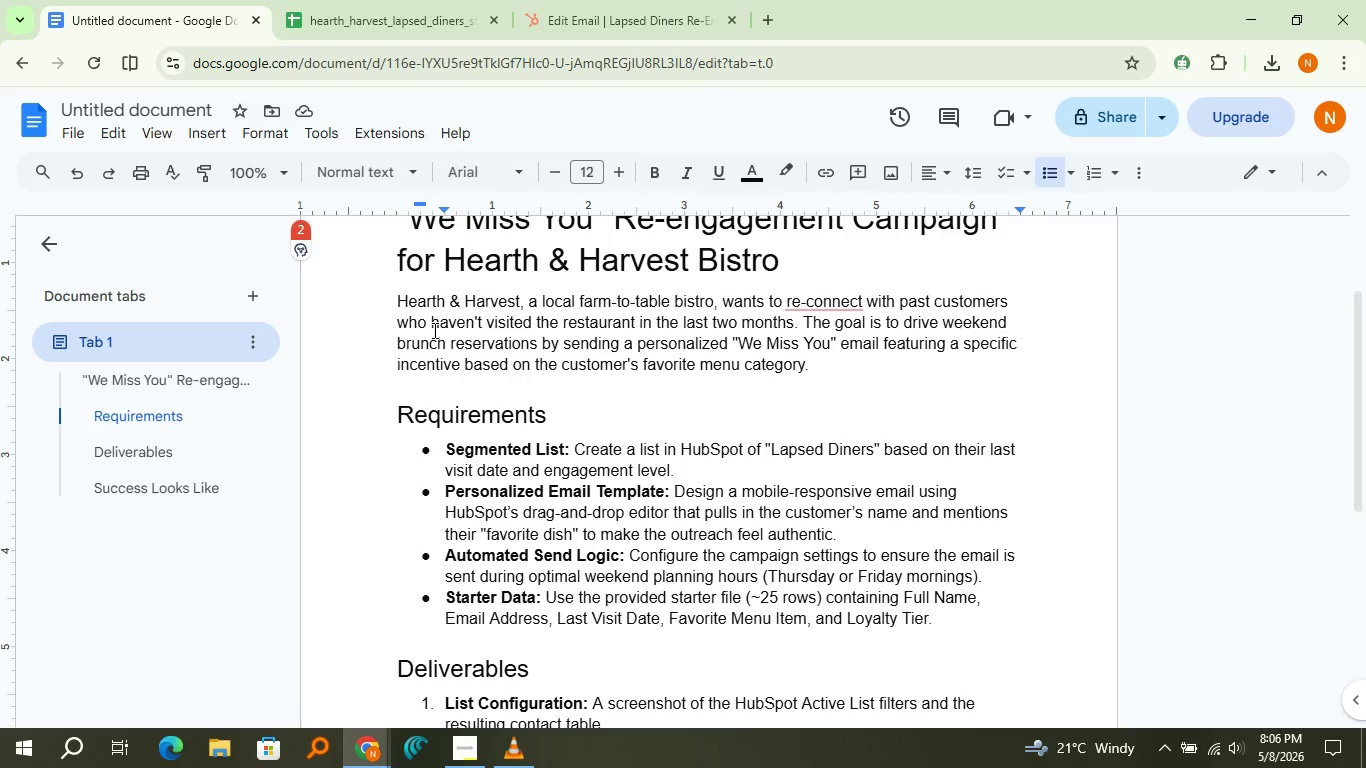 
left_click([390, 12])
 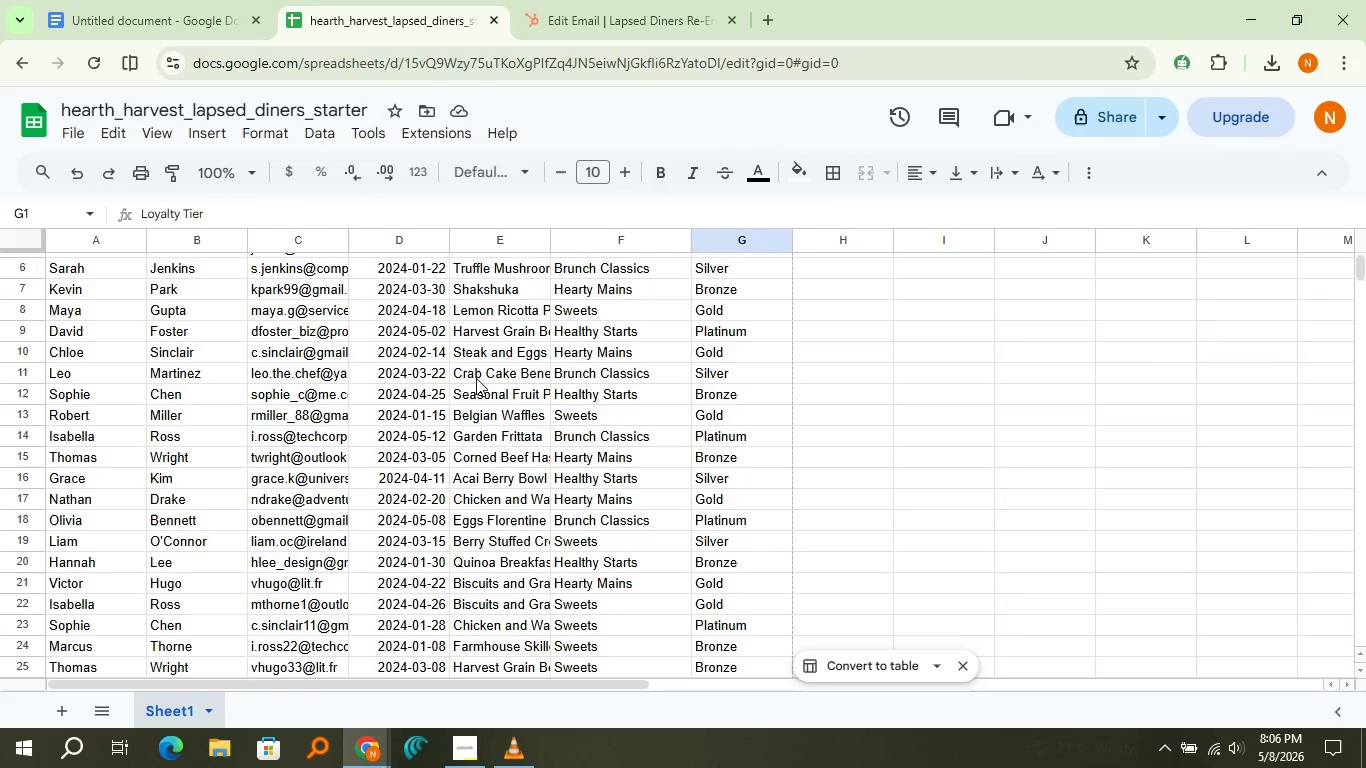 
scroll: coordinate [476, 381], scroll_direction: down, amount: 2.0
 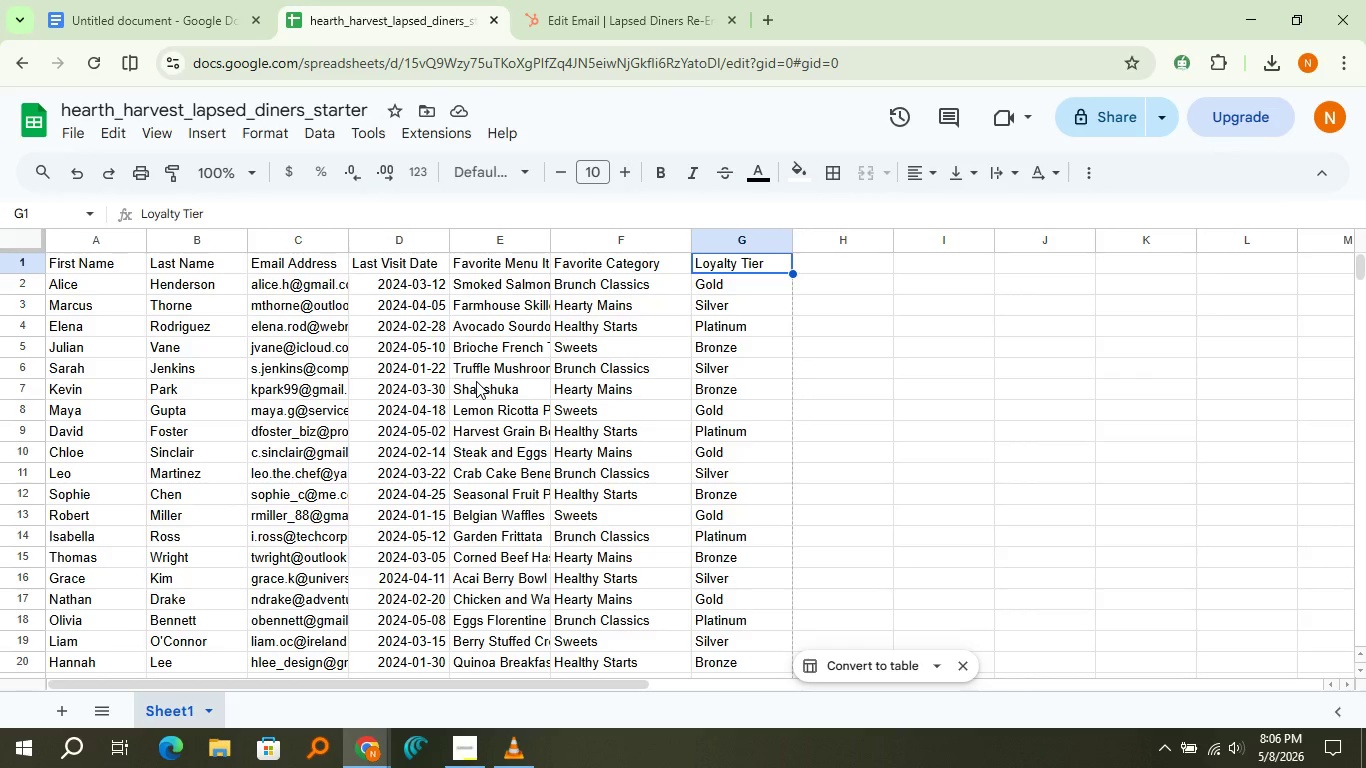 
scroll: coordinate [476, 381], scroll_direction: up, amount: 4.0
 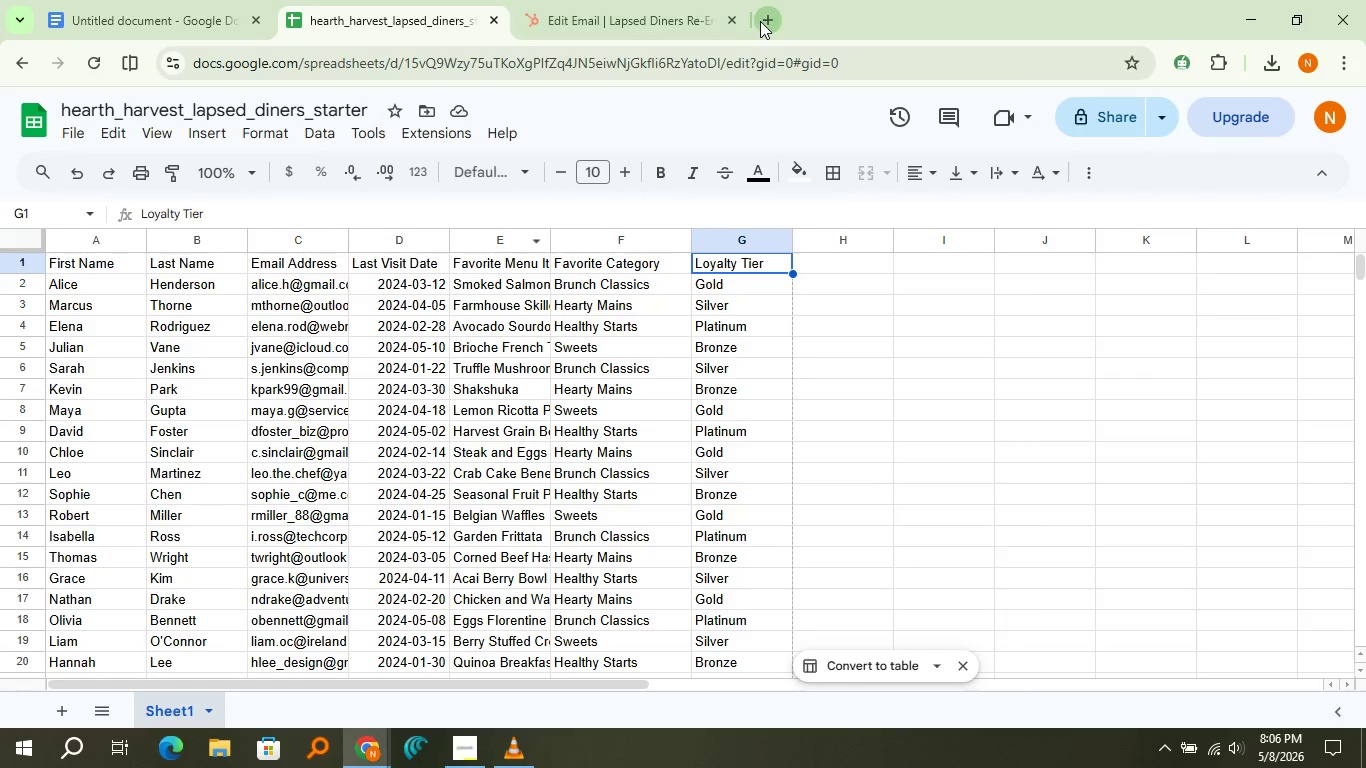 
left_click([760, 21])
 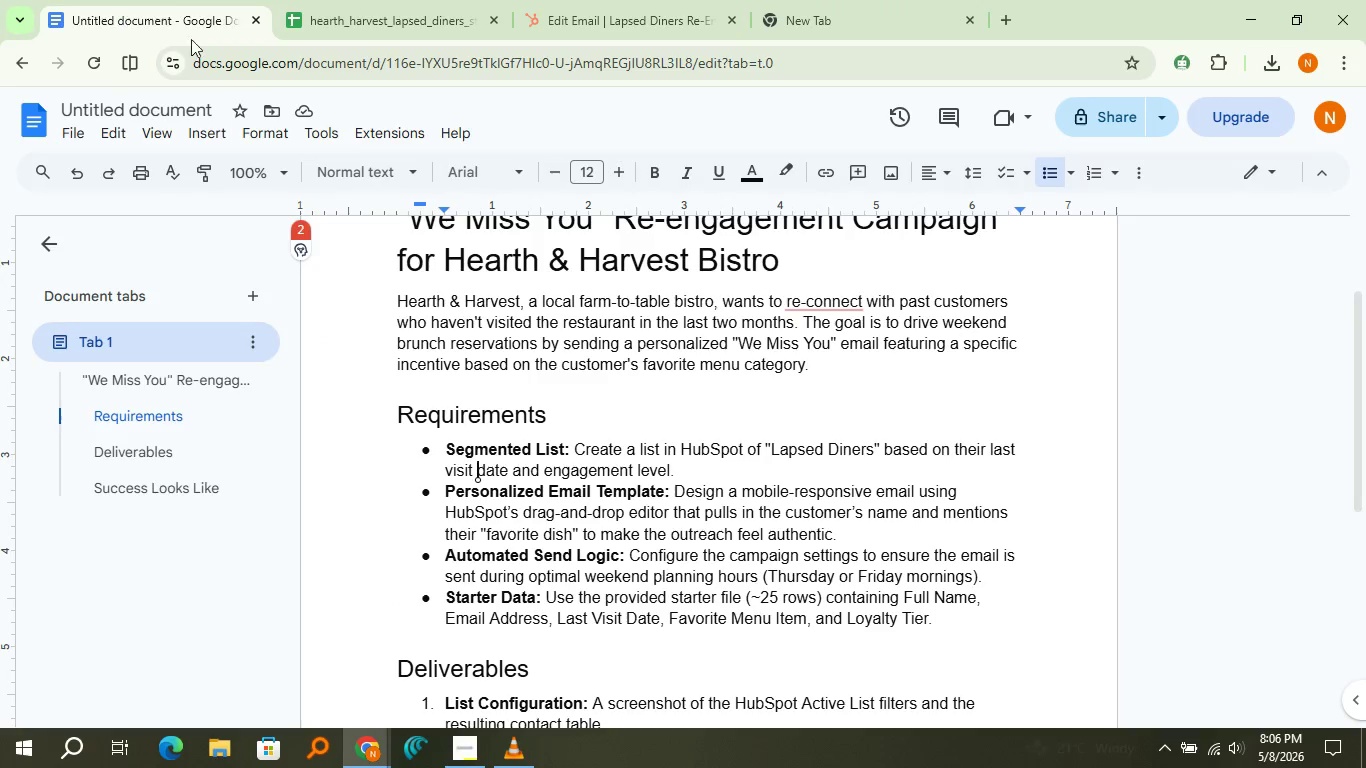 
left_click([91, 0])
 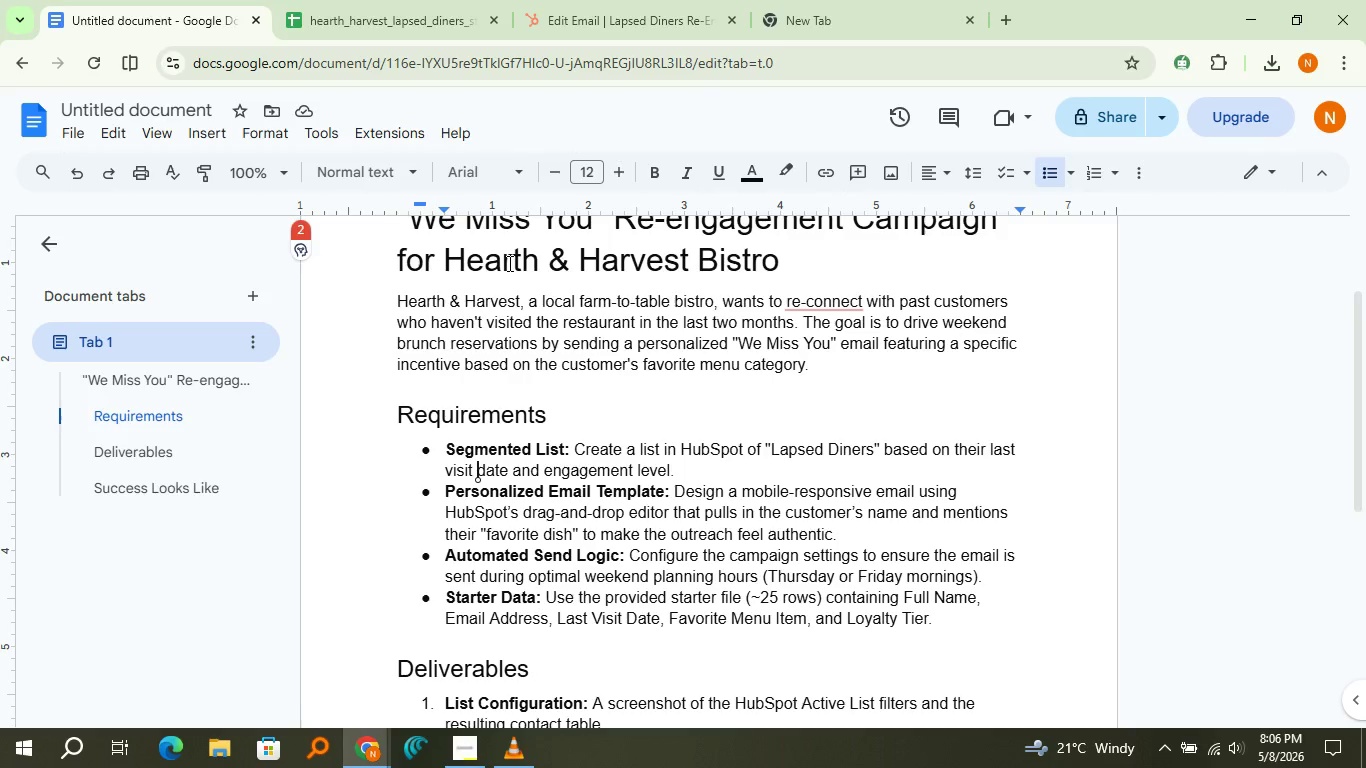 
wait(6.33)
 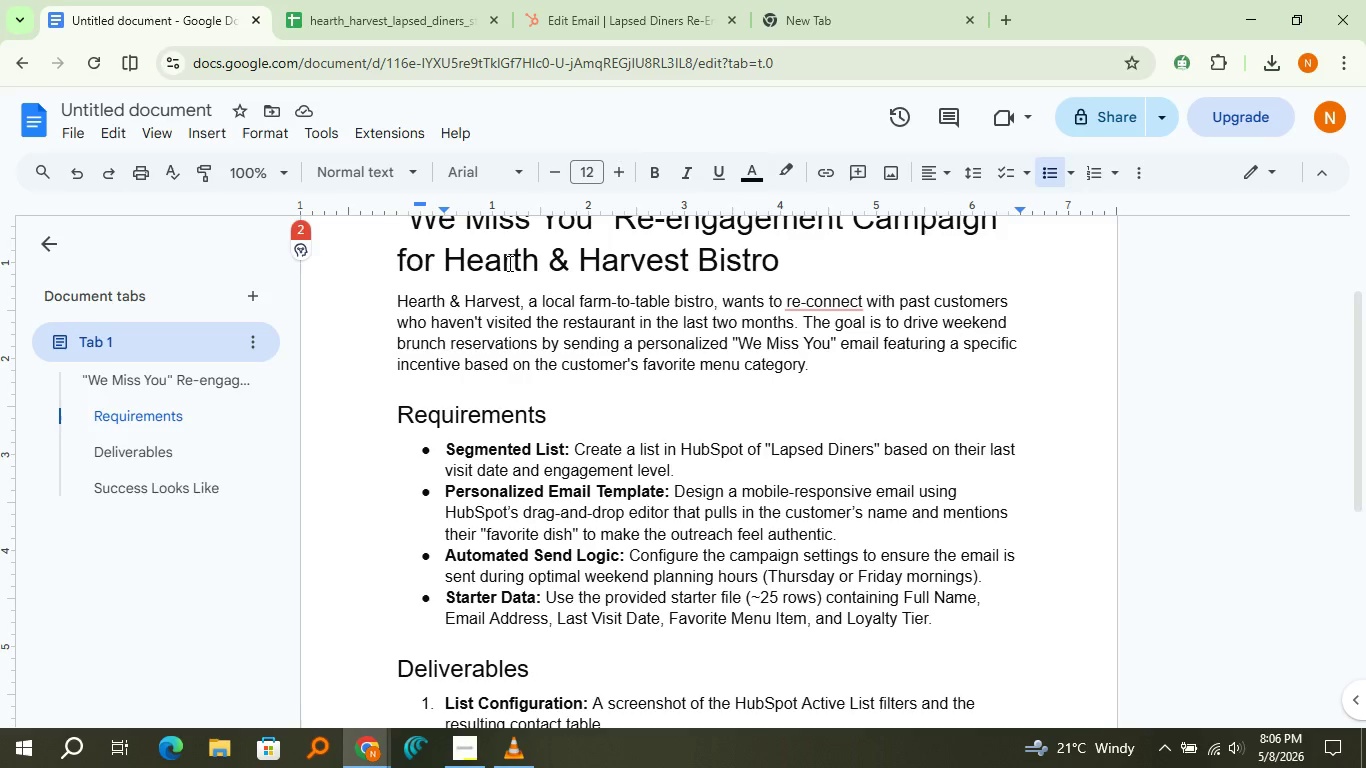 
left_click([805, 30])
 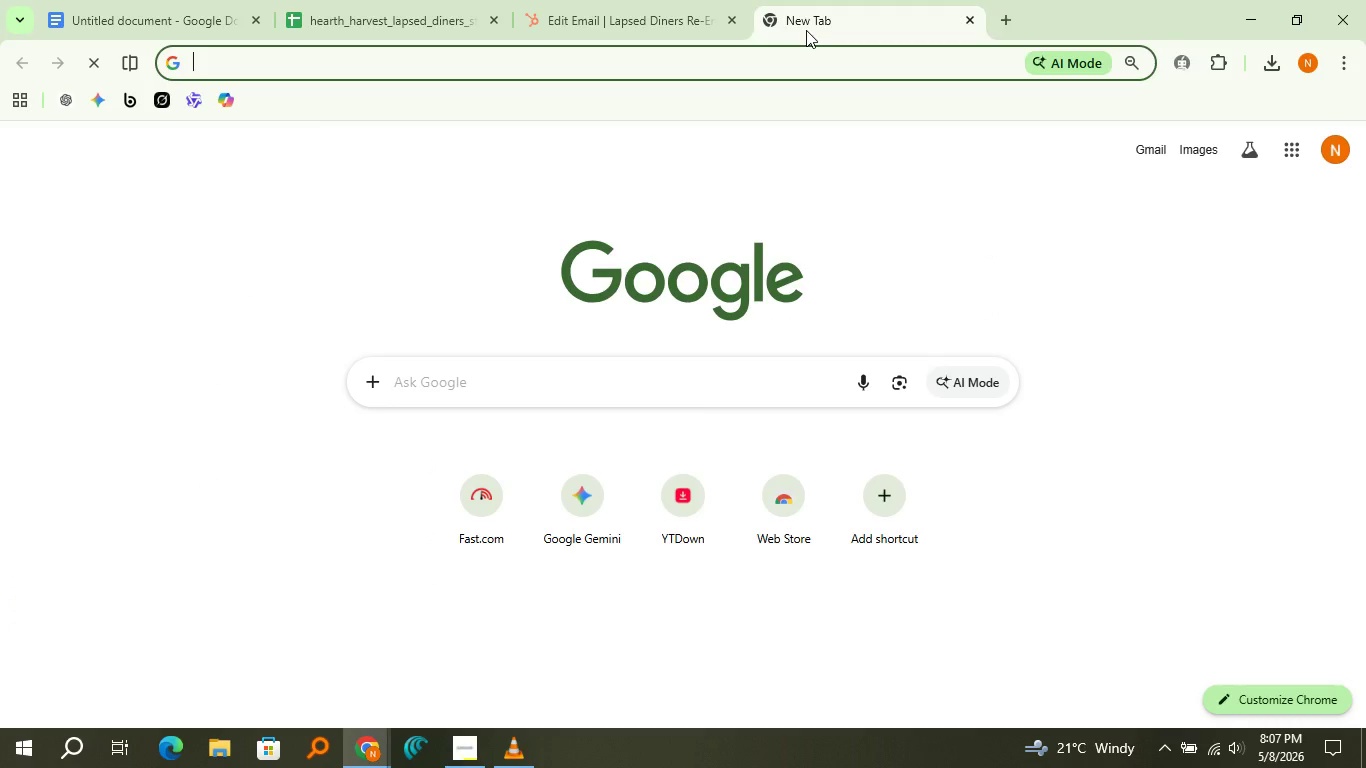 
type(premium p)
key(Backspace)
 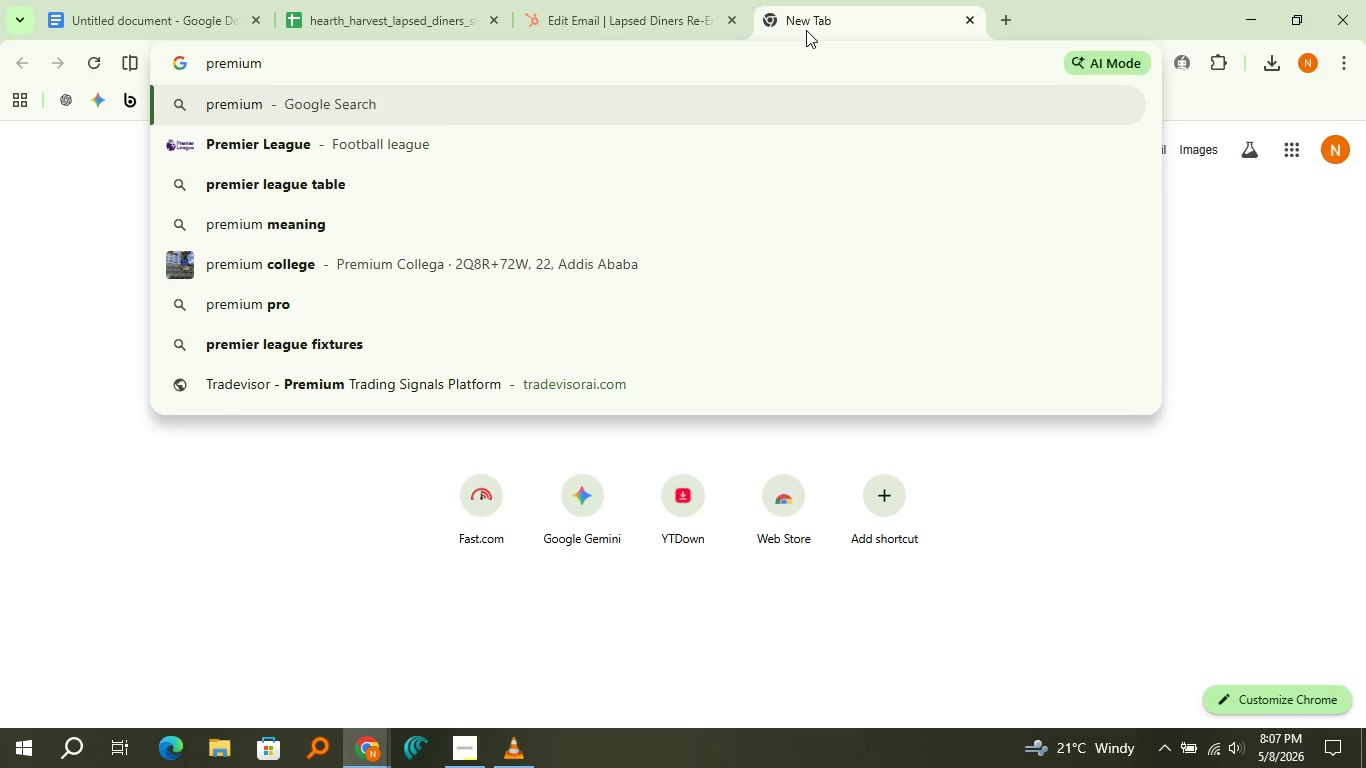 
type(ra)
key(Backspace)
type(staurant plat and fork)
key(Backspace)
key(Backspace)
key(Backspace)
key(Backspace)
key(Backspace)
key(Backspace)
key(Backspace)
key(Backspace)
type(set up imga)
key(Backspace)
key(Backspace)
type(ages)
 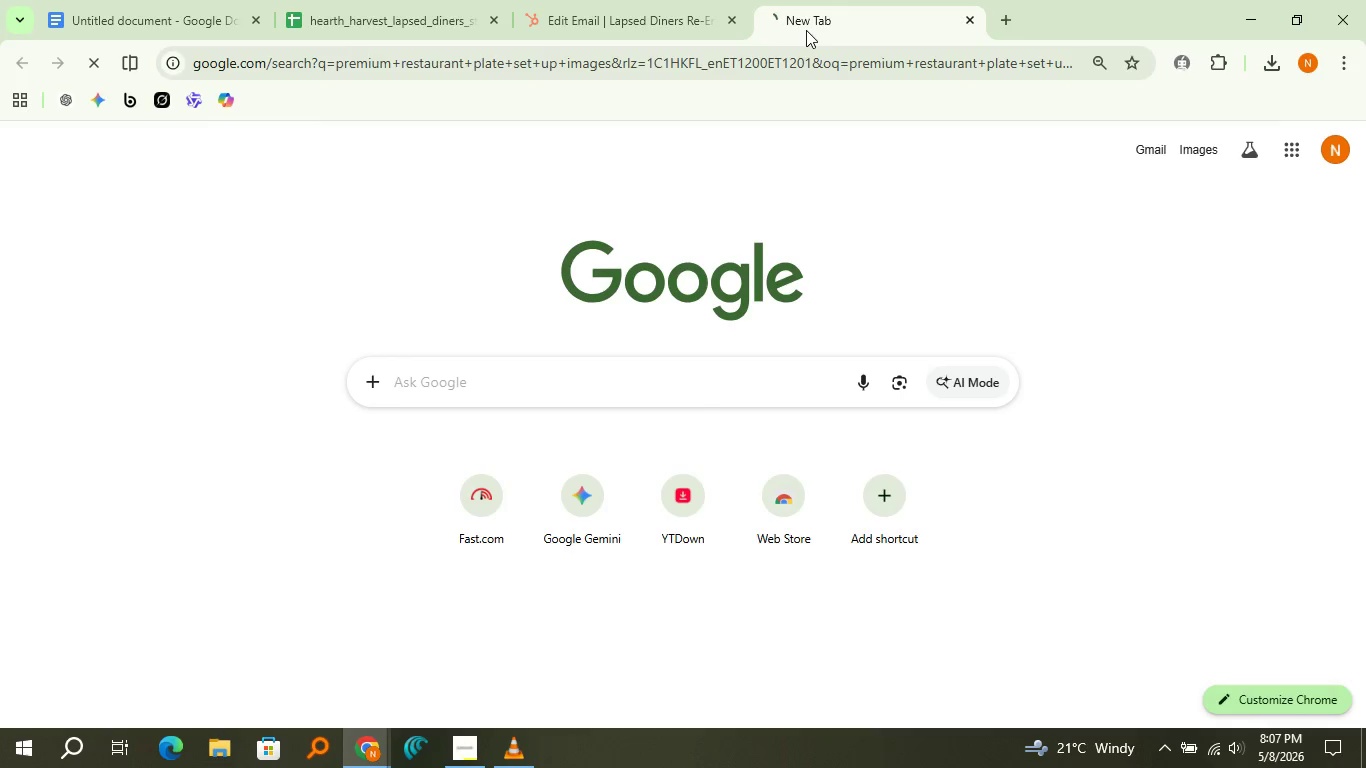 
key(Enter)
 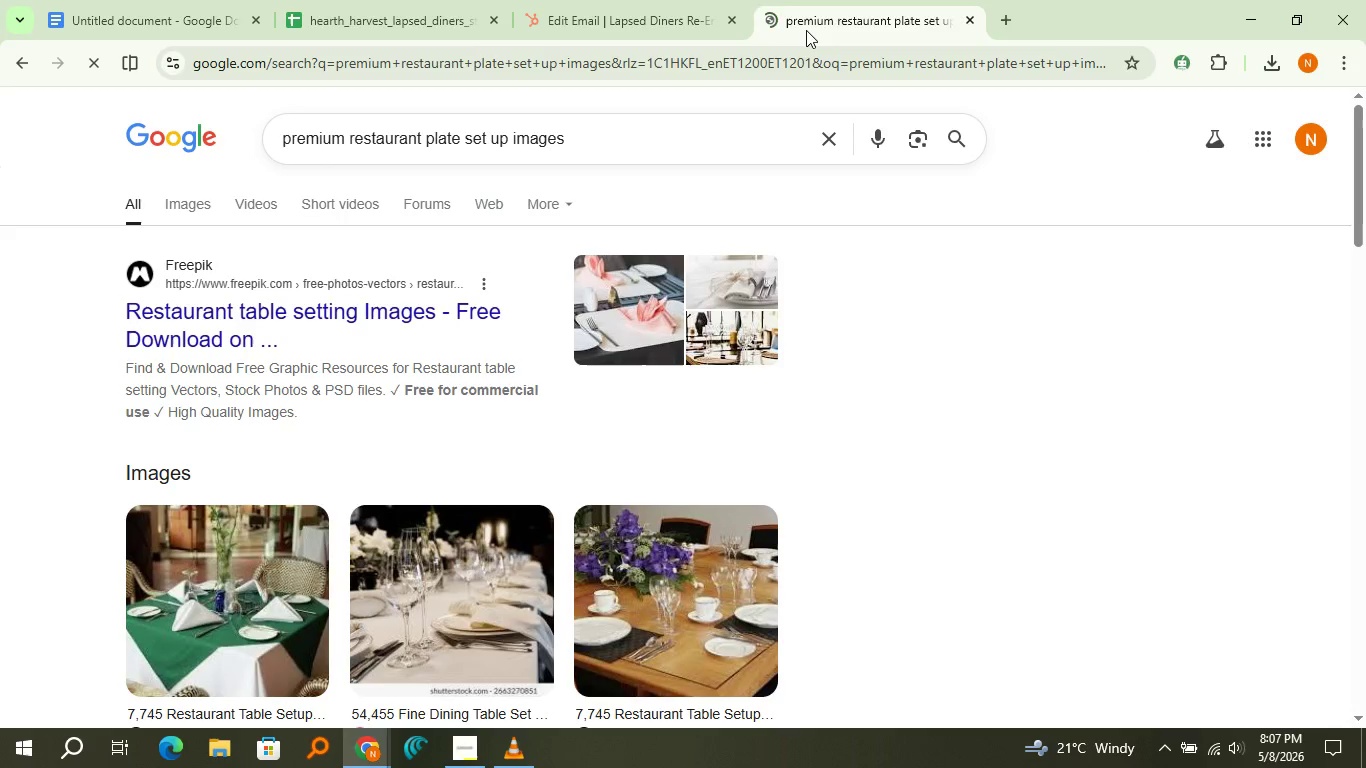 
wait(8.27)
 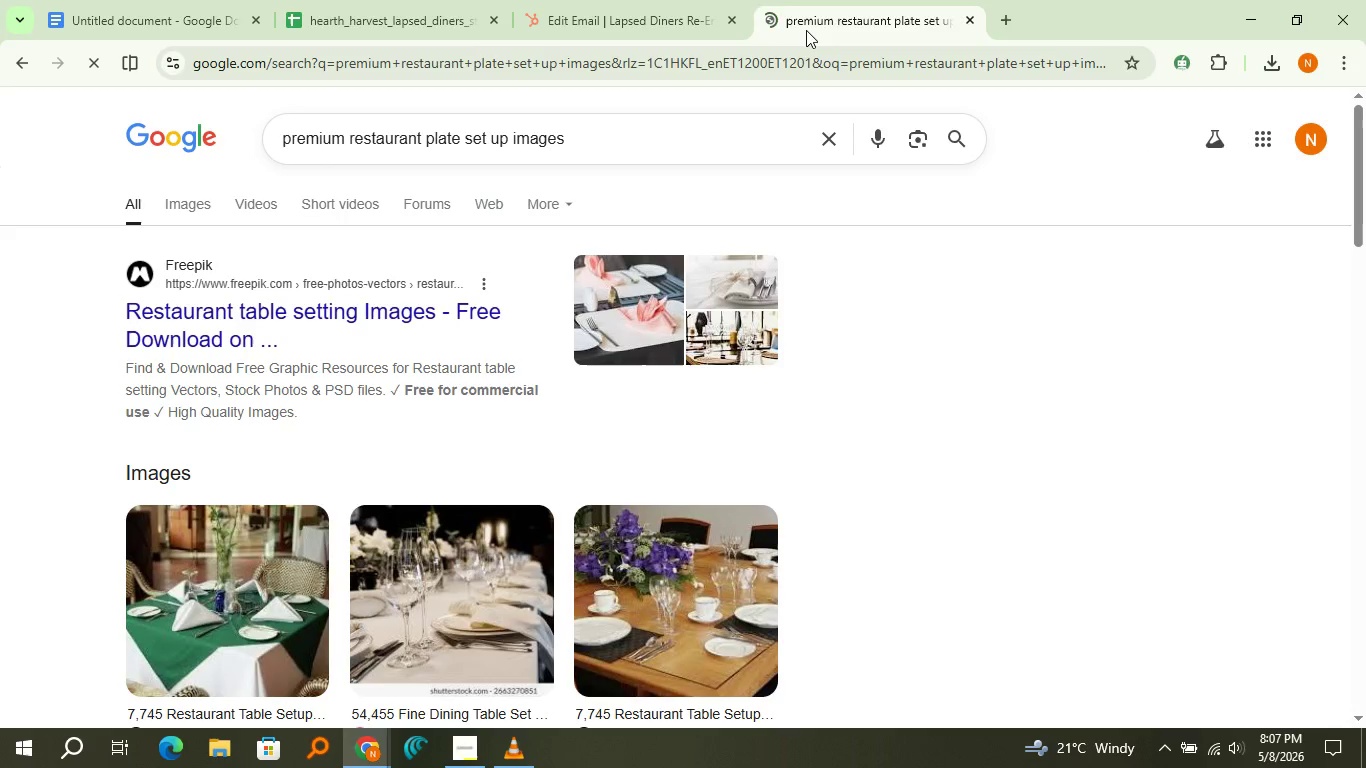 
scroll: coordinate [369, 278], scroll_direction: down, amount: 5.0
 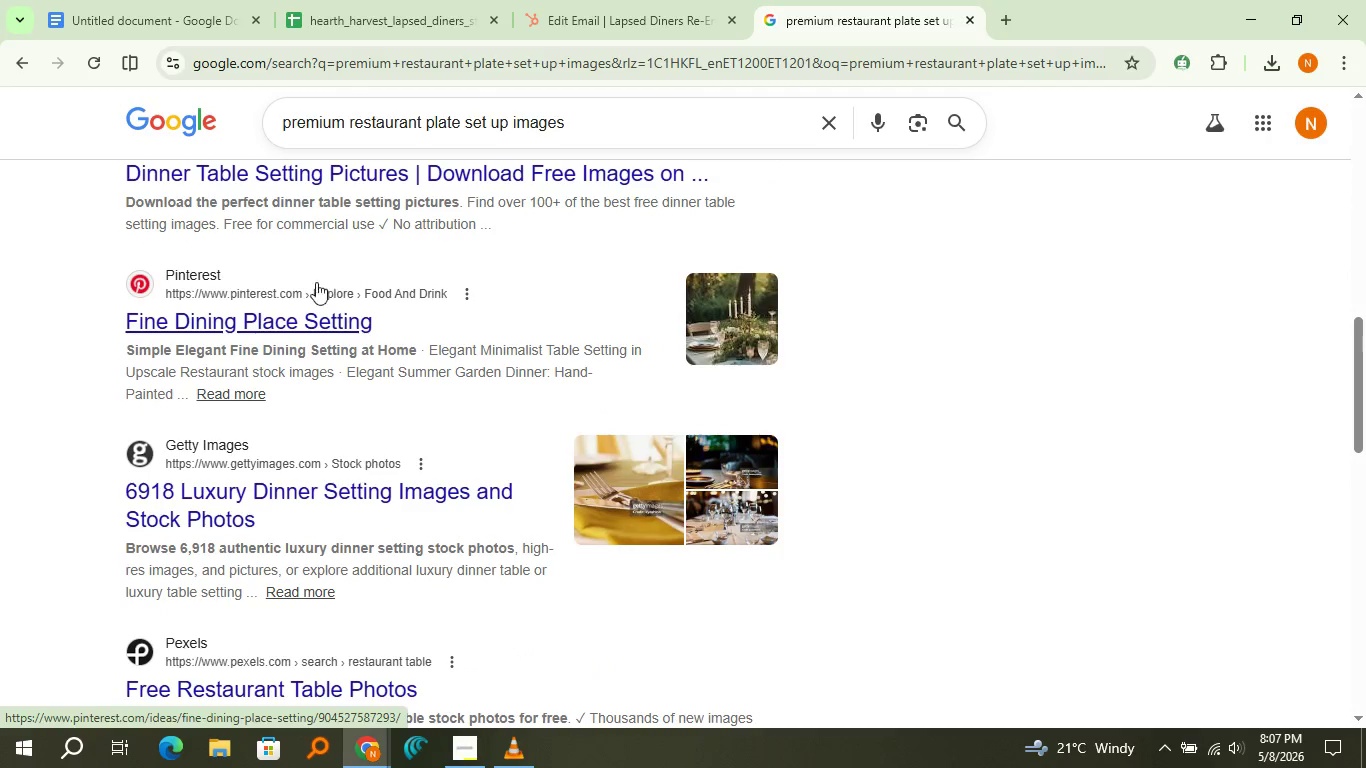 
left_click([298, 296])
 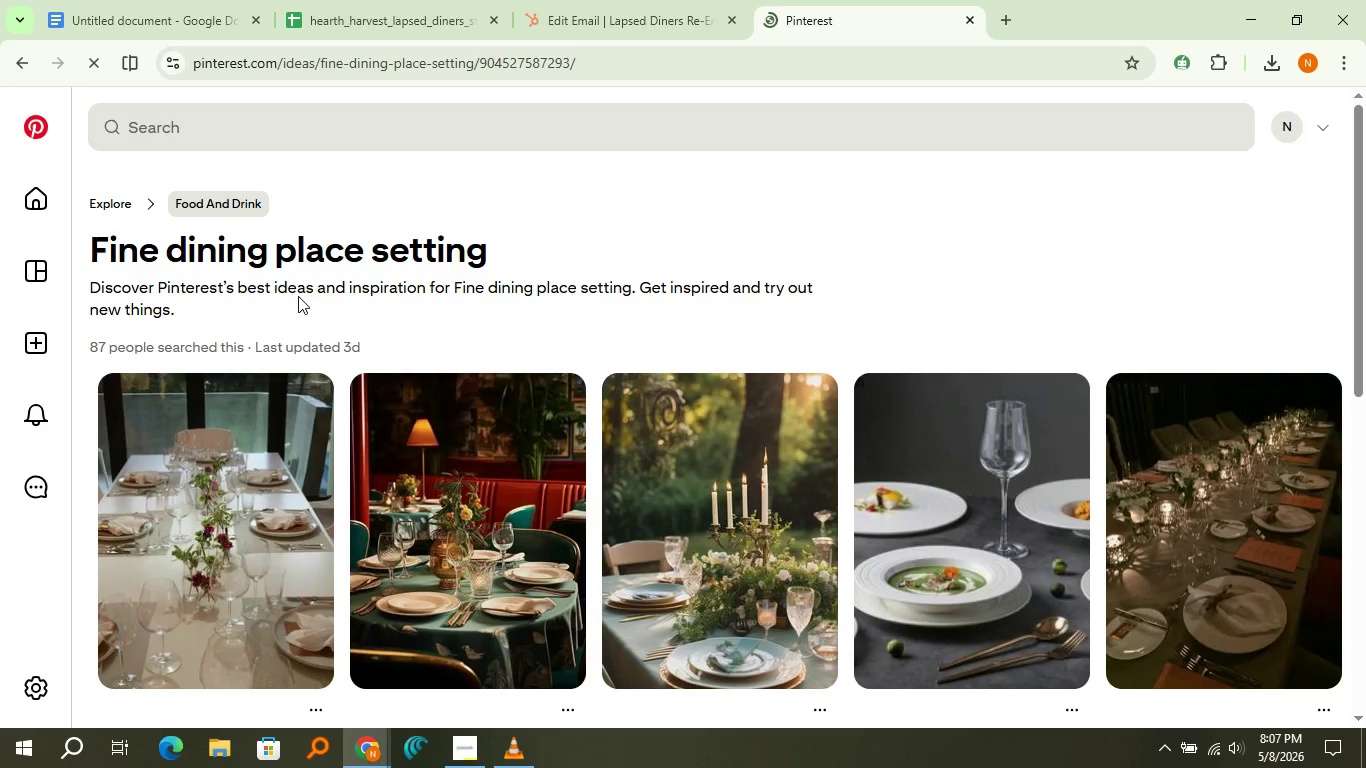 
wait(11.11)
 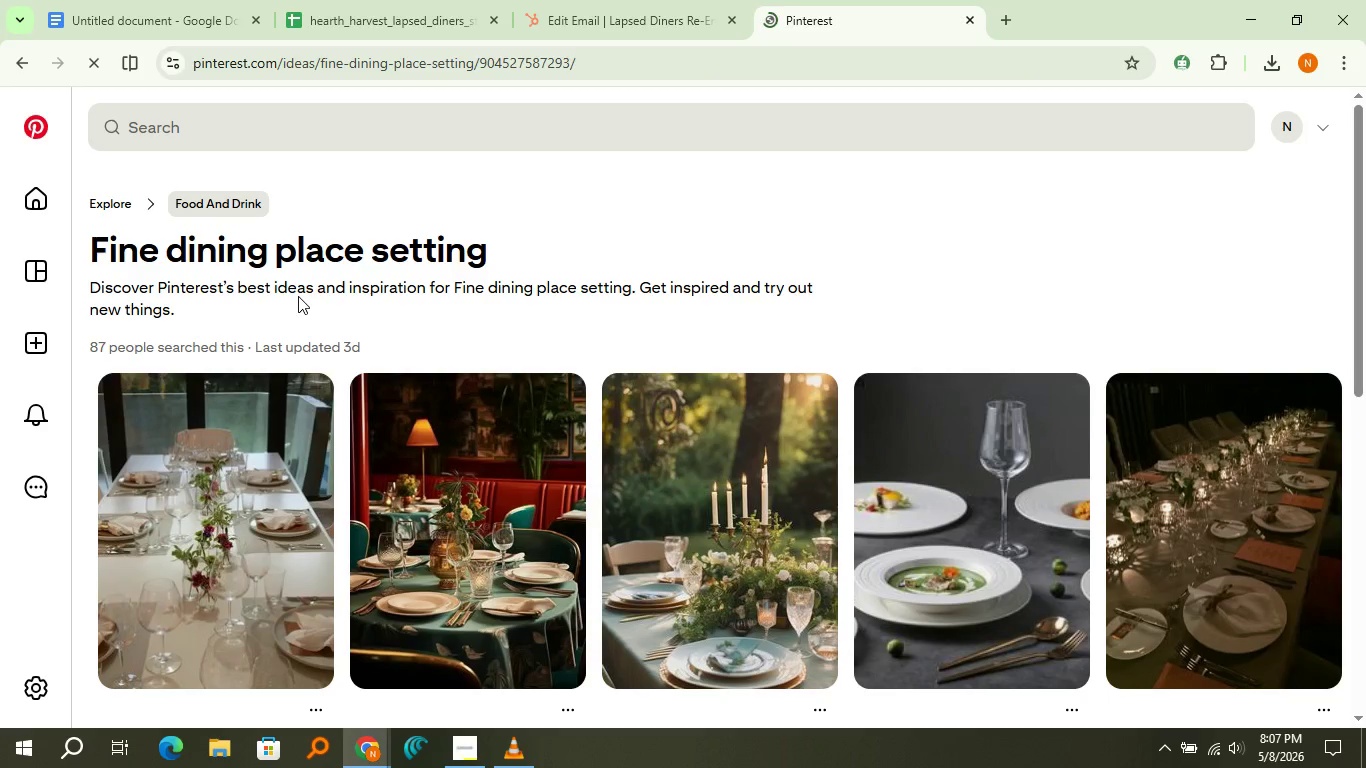 
scroll: coordinate [465, 366], scroll_direction: down, amount: 4.0
 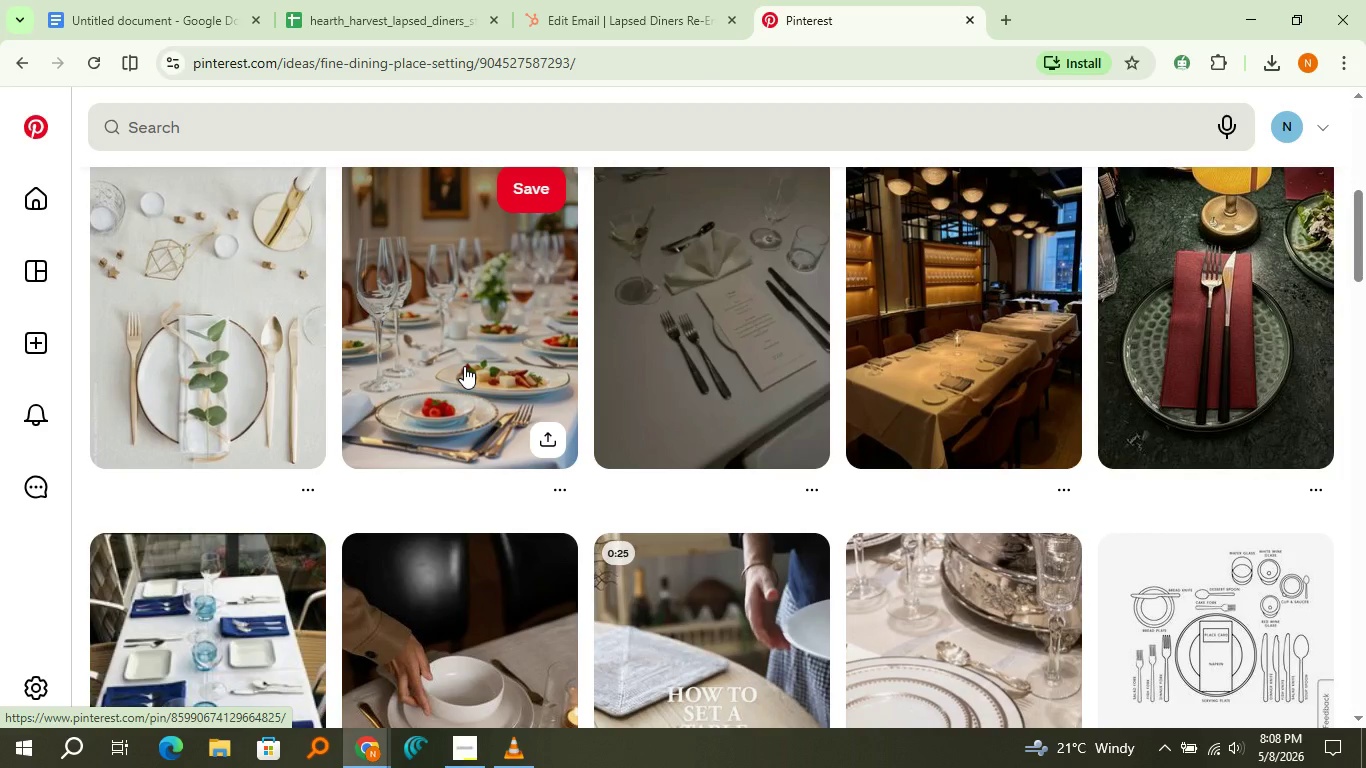 
wait(11.73)
 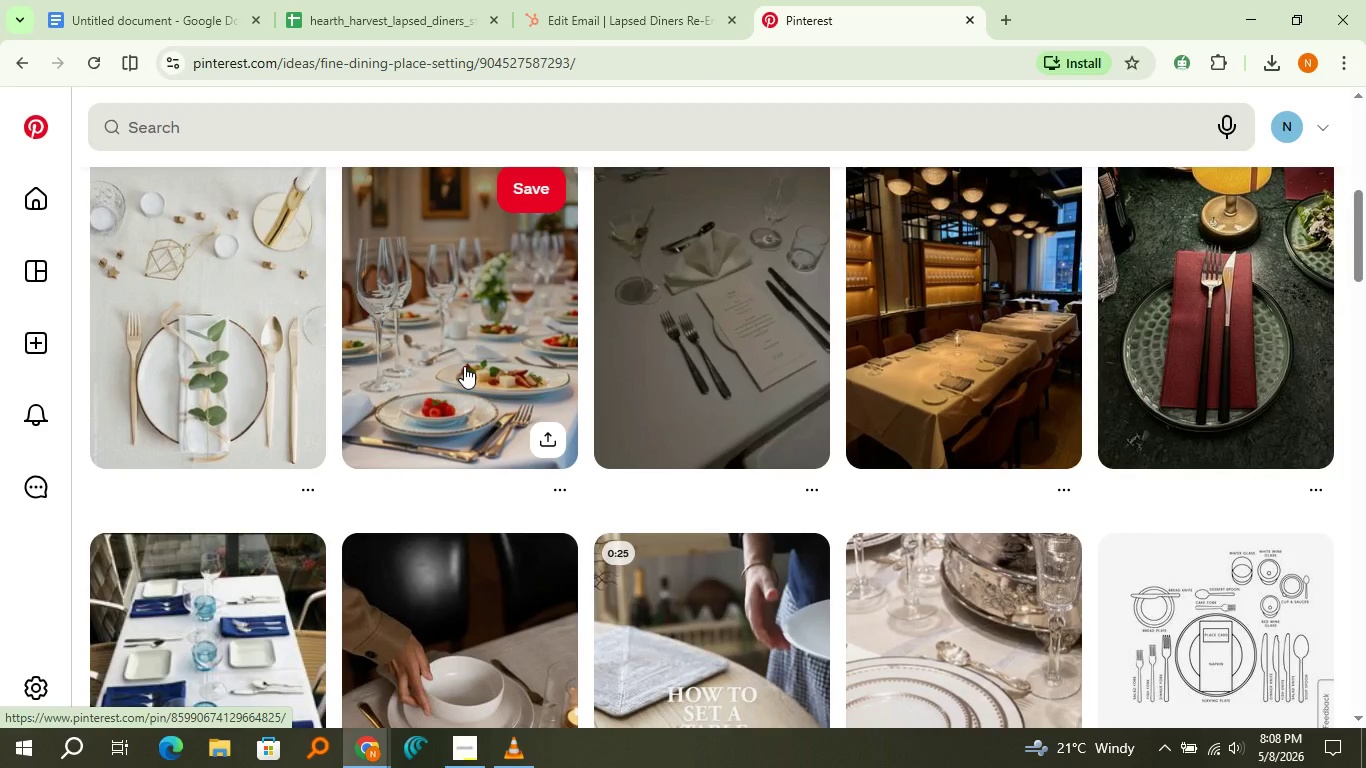 
scroll: coordinate [460, 462], scroll_direction: down, amount: 2.0
 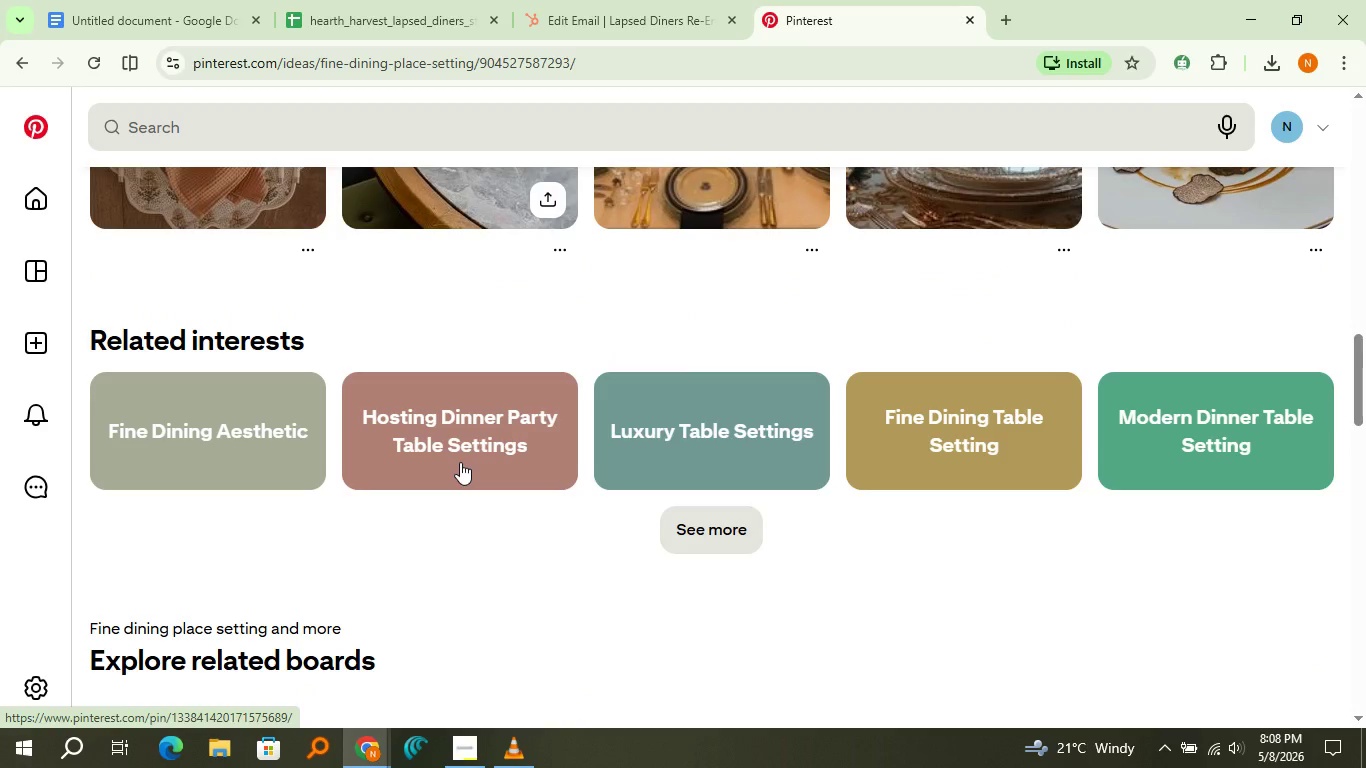 
scroll: coordinate [334, 348], scroll_direction: up, amount: 11.0
 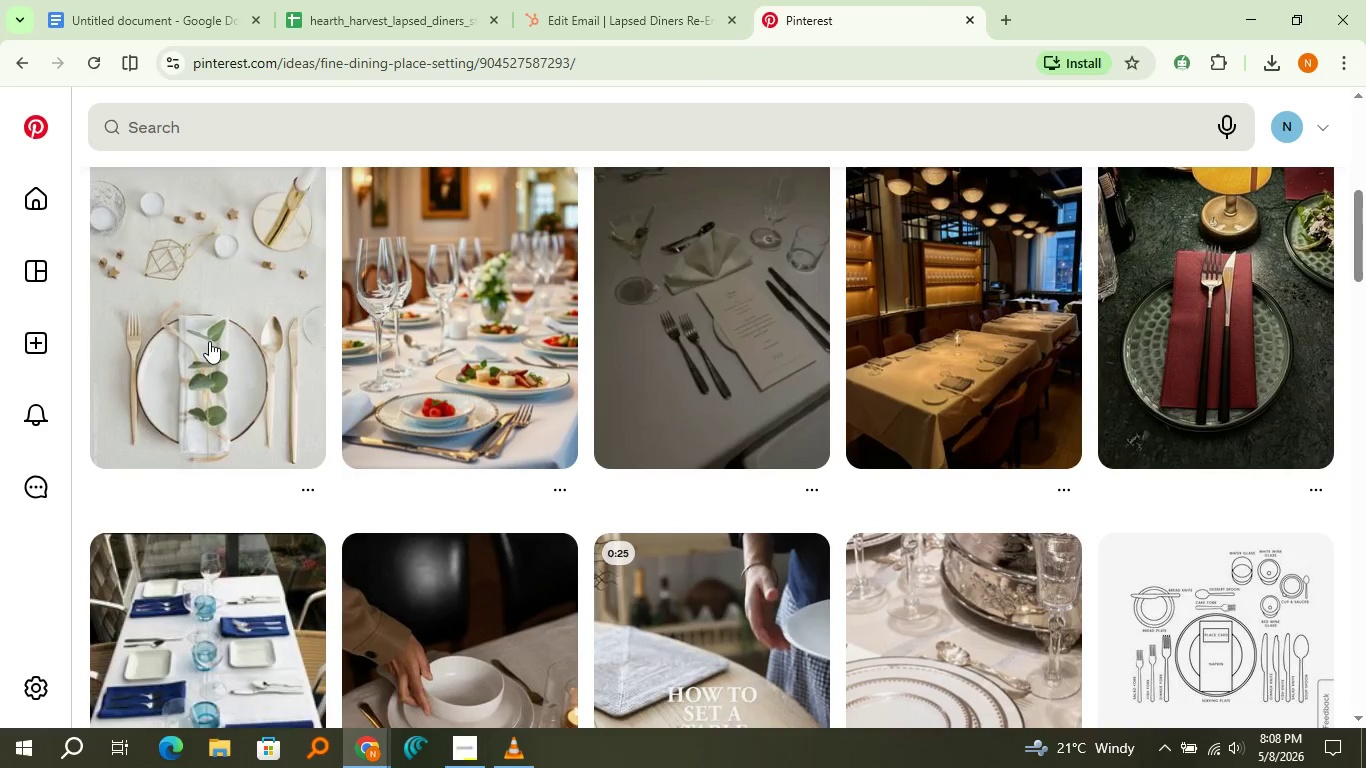 
mouse_move([231, 336])
 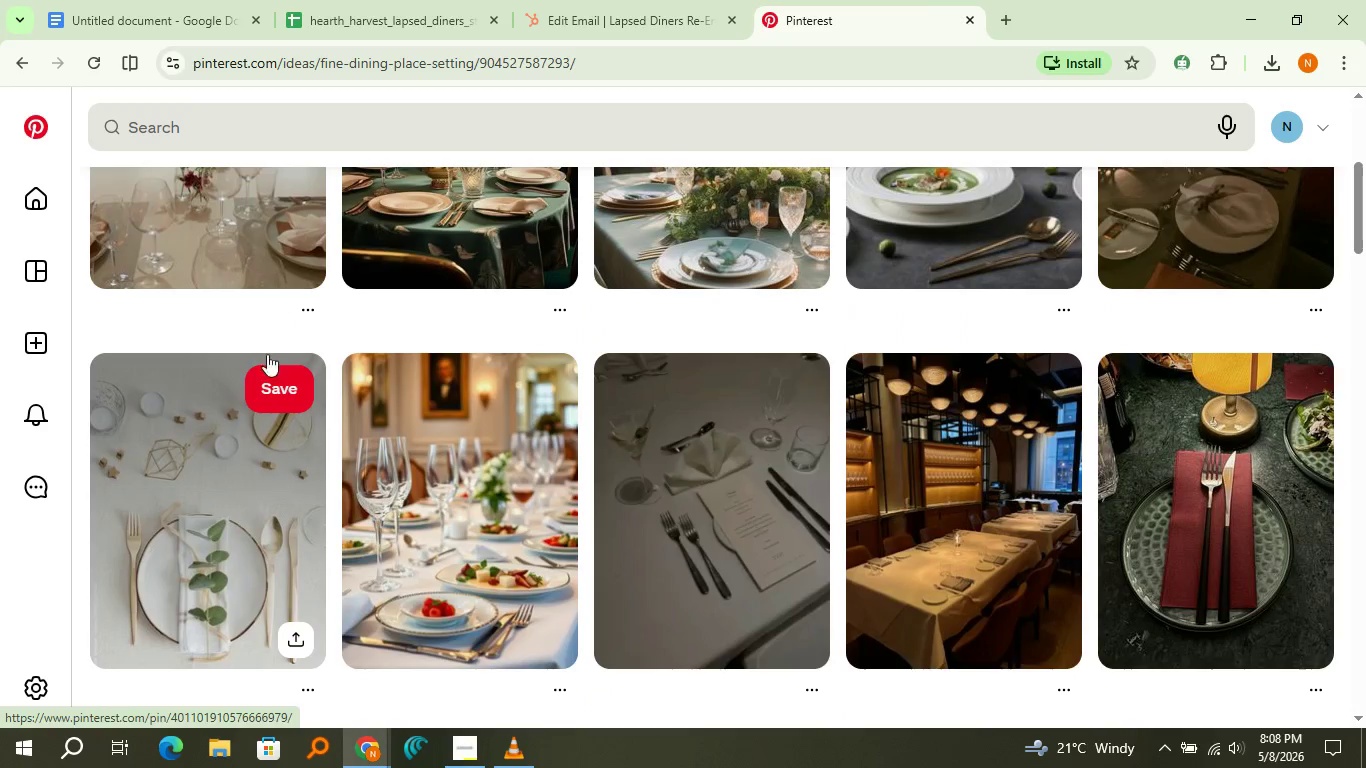 
scroll: coordinate [274, 275], scroll_direction: up, amount: 2.0
 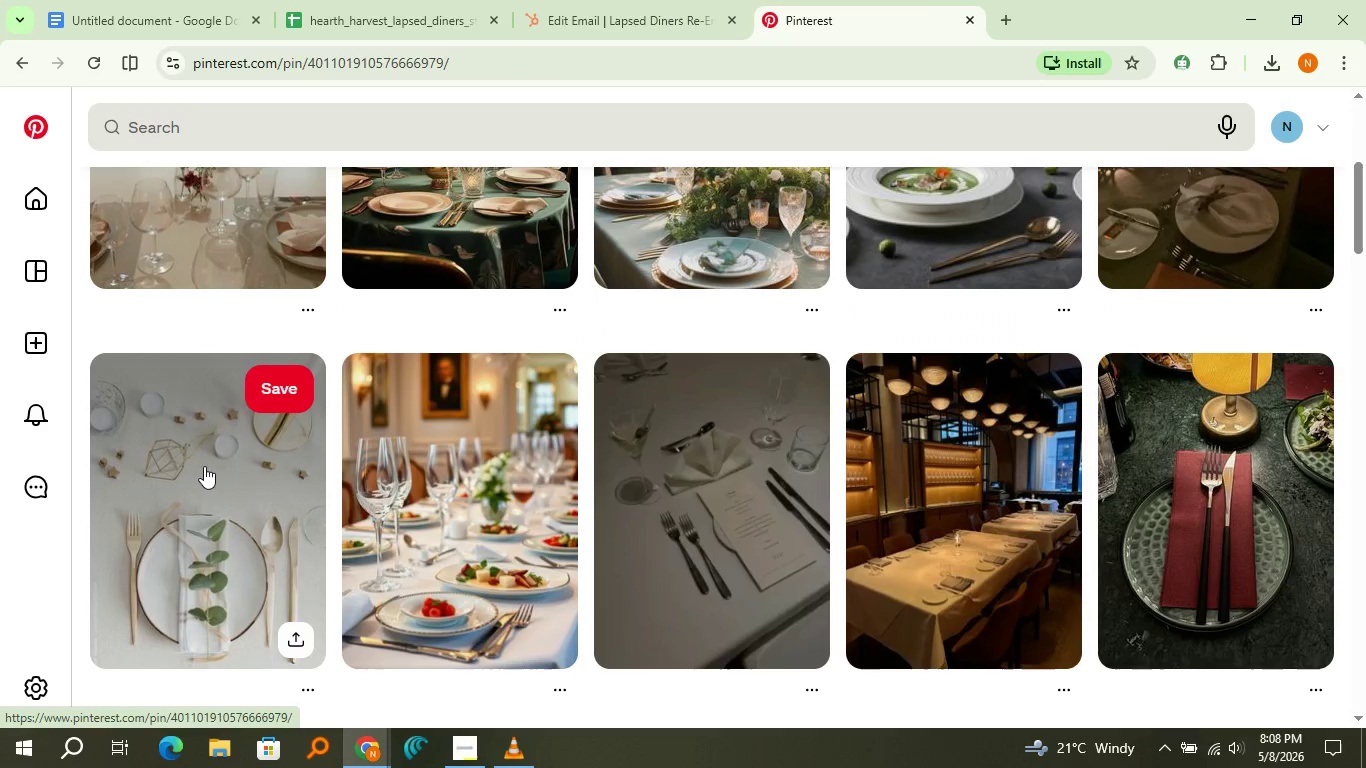 
left_click([204, 466])
 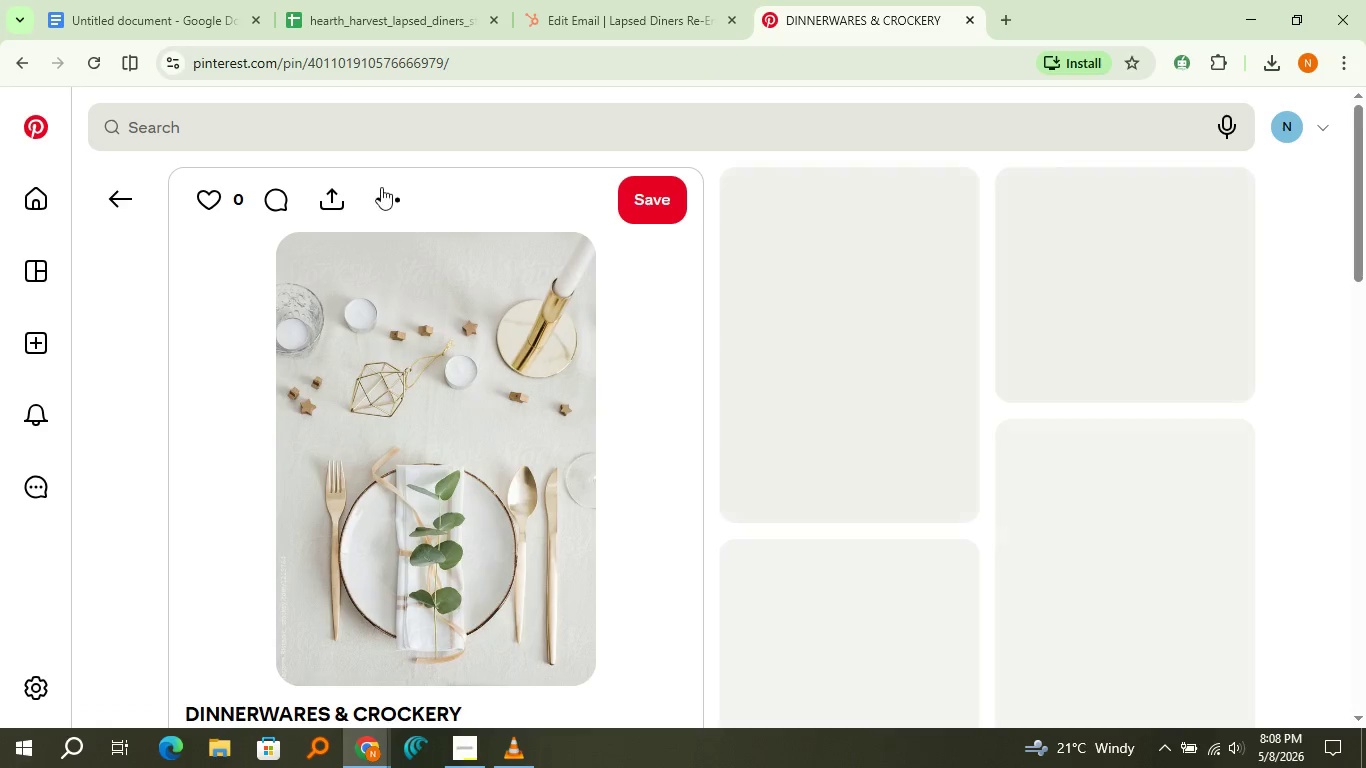 
left_click([381, 187])
 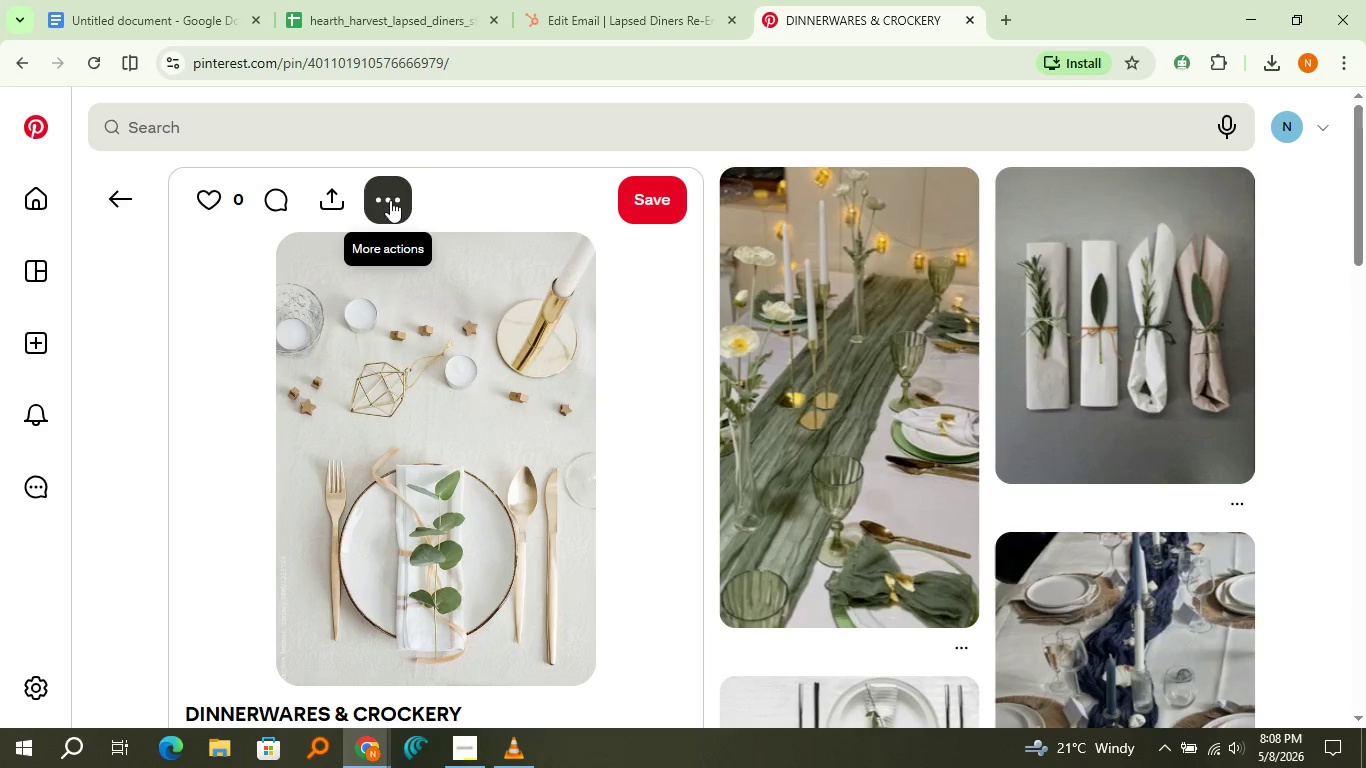 
left_click([390, 200])
 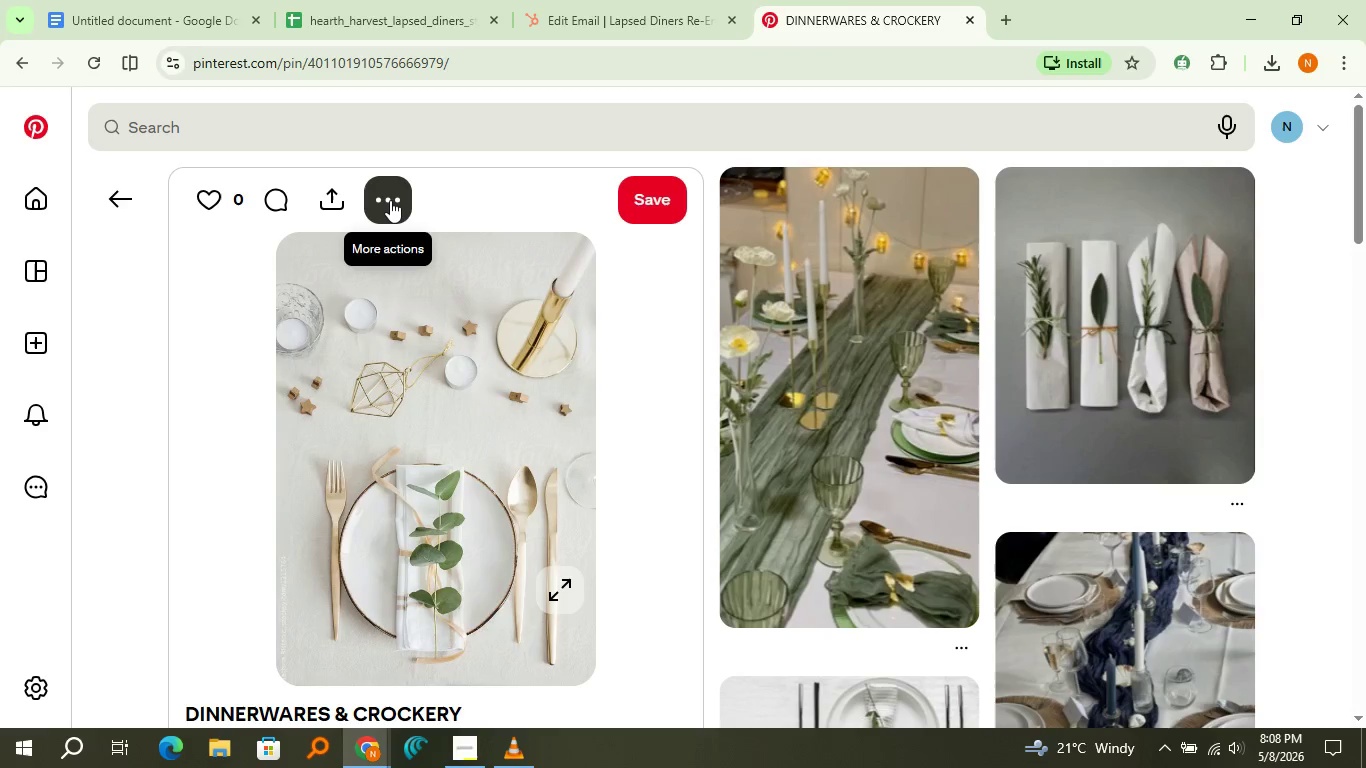 
left_click([390, 200])
 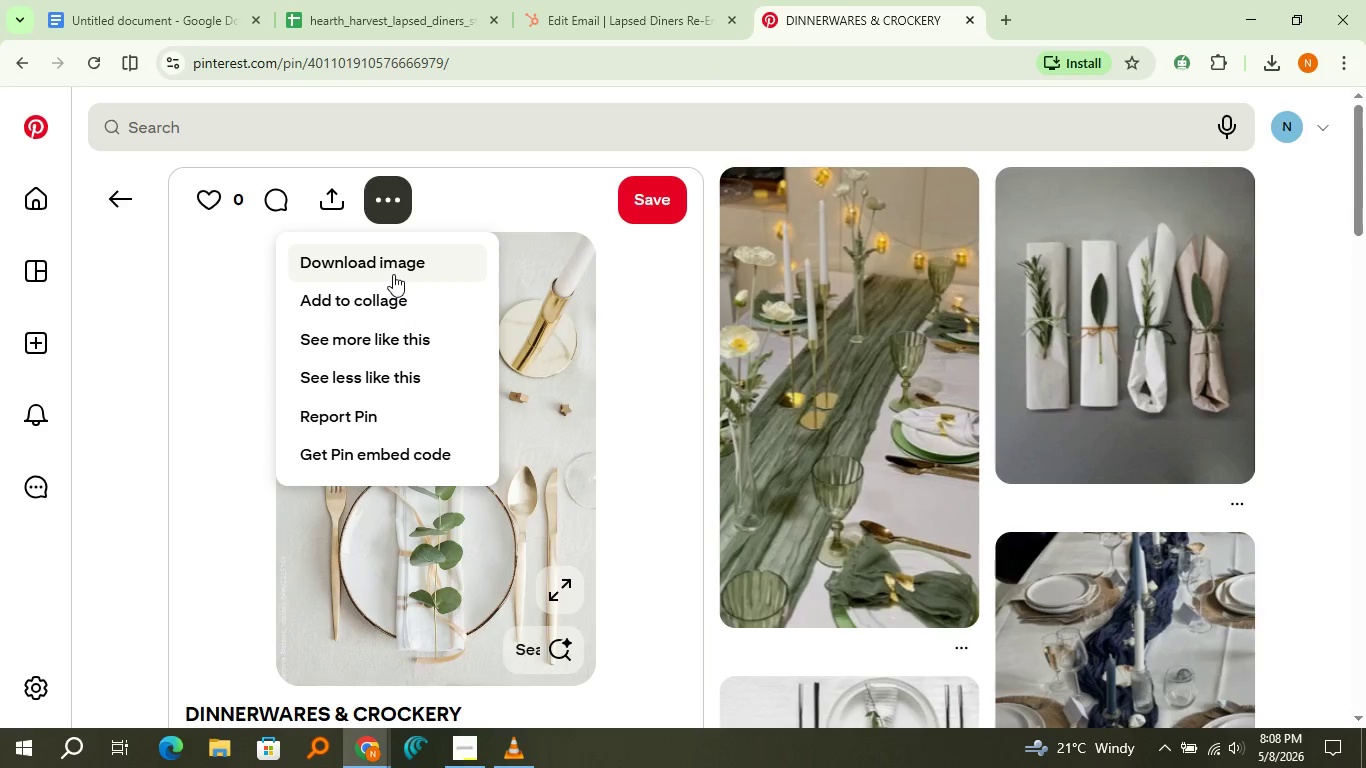 
left_click([393, 274])
 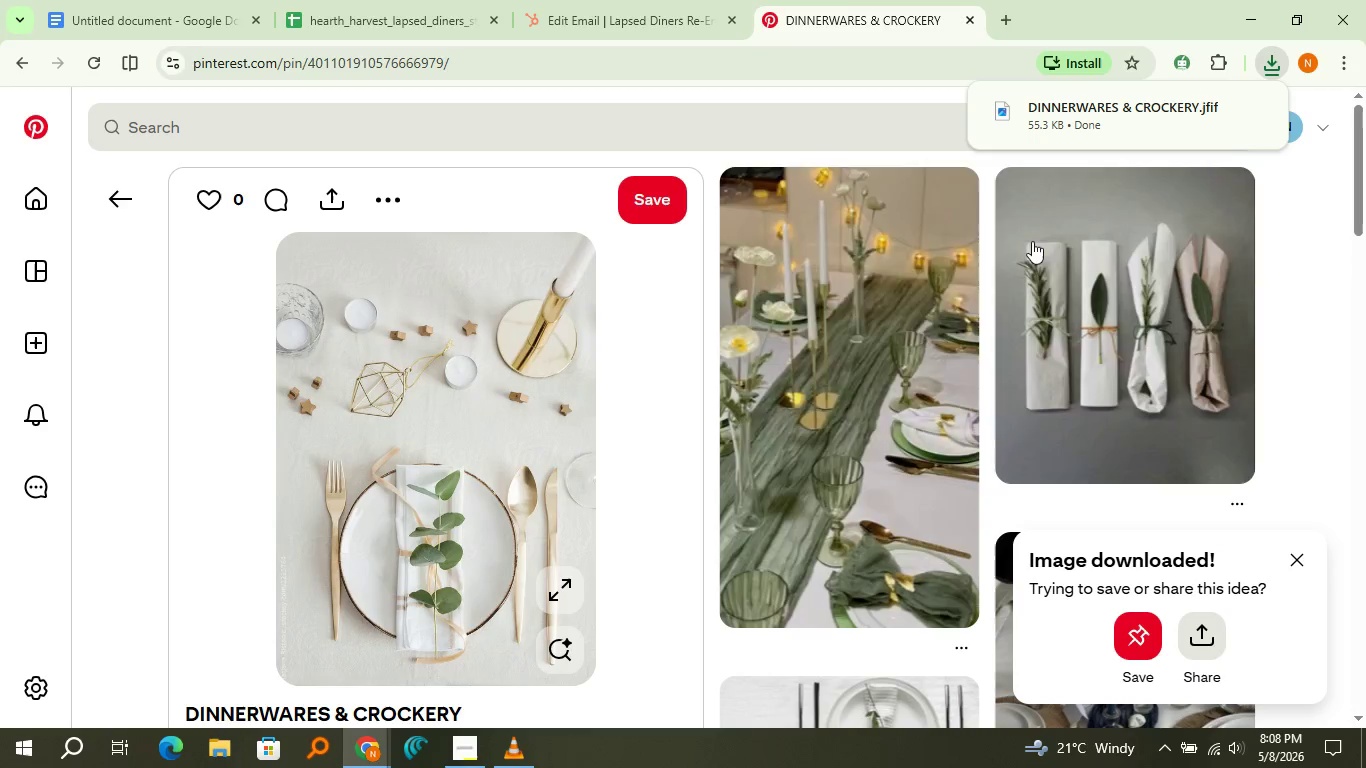 
wait(5.89)
 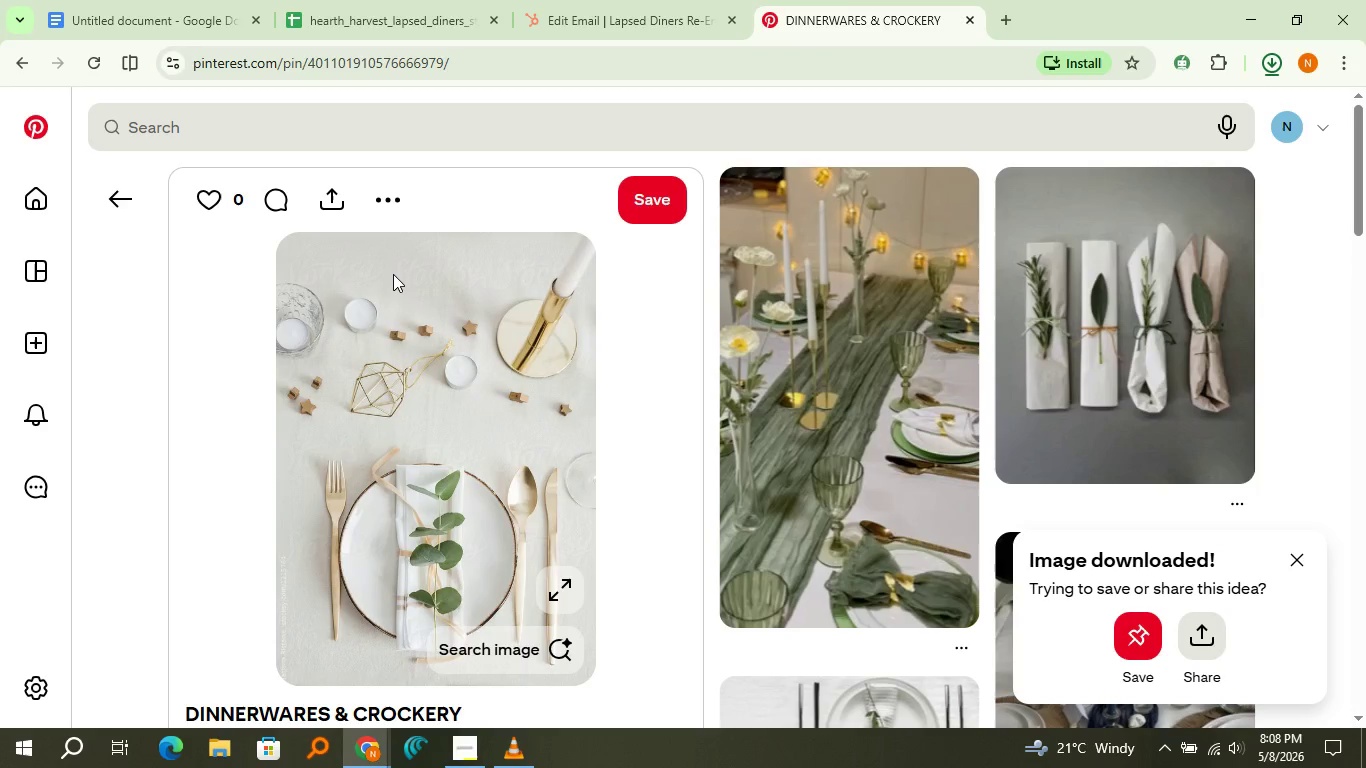 
left_click([1163, 120])
 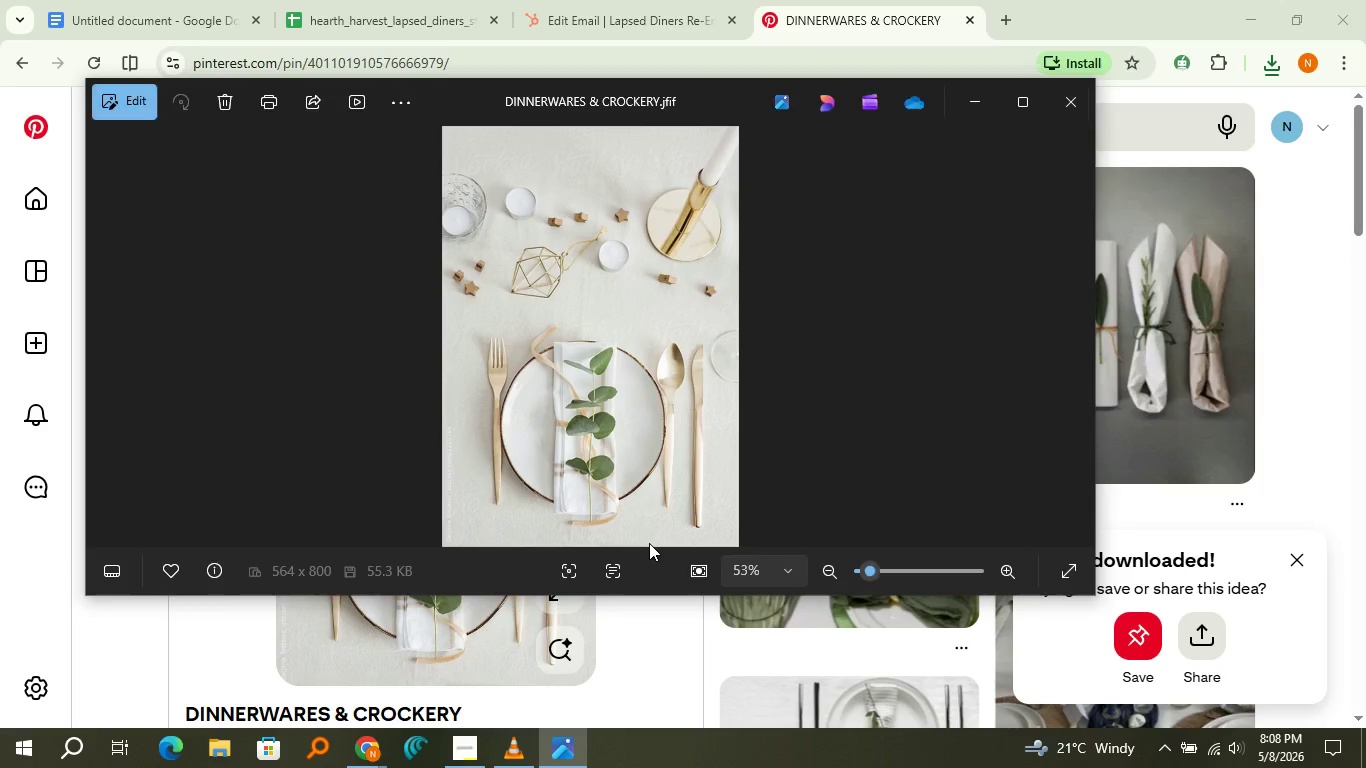 
wait(19.2)
 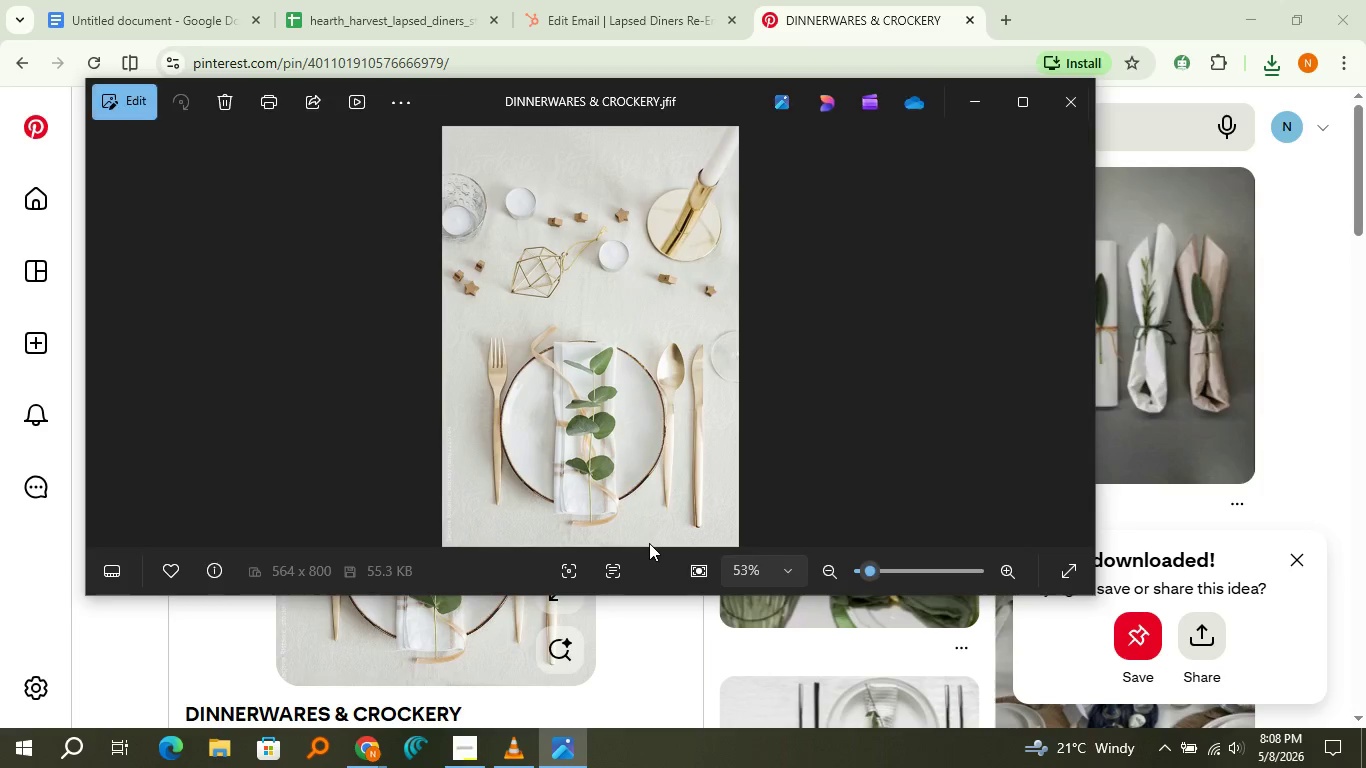 
left_click([124, 117])
 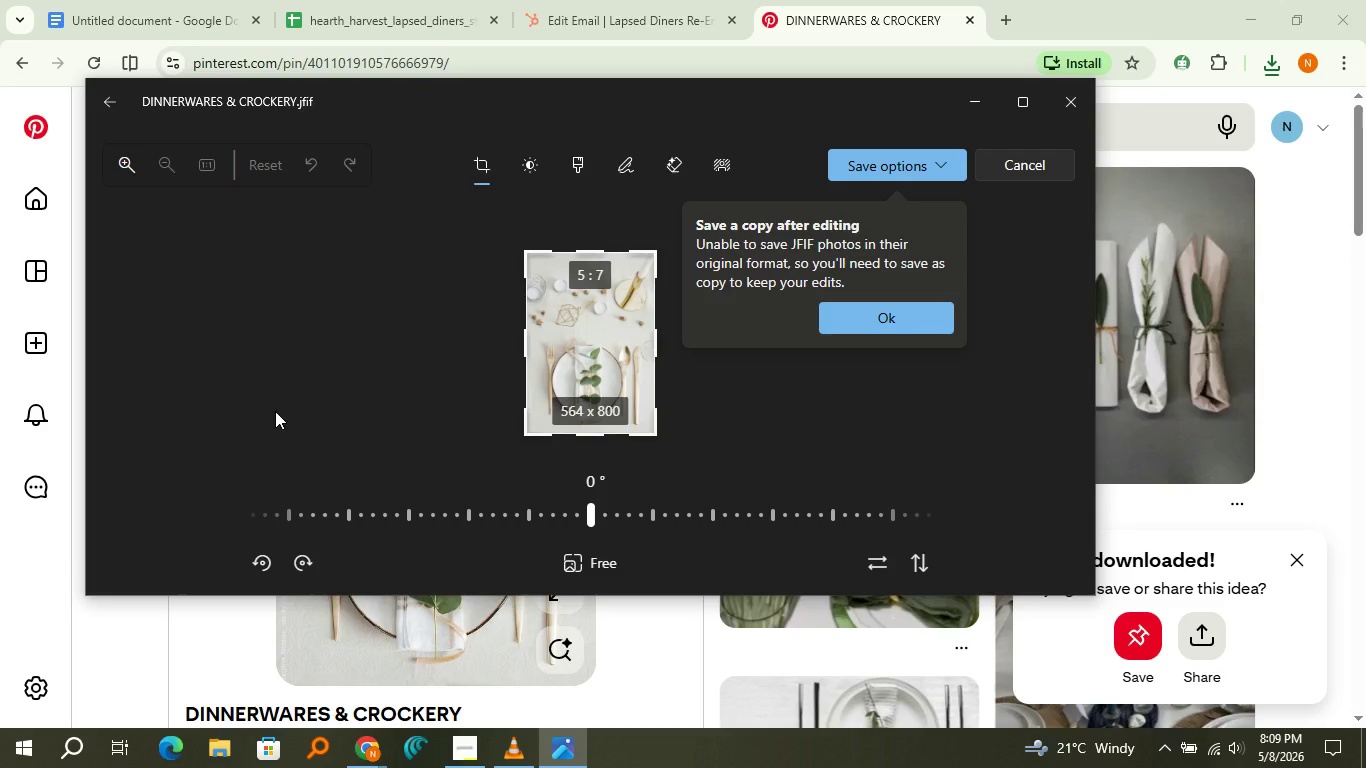 
wait(16.62)
 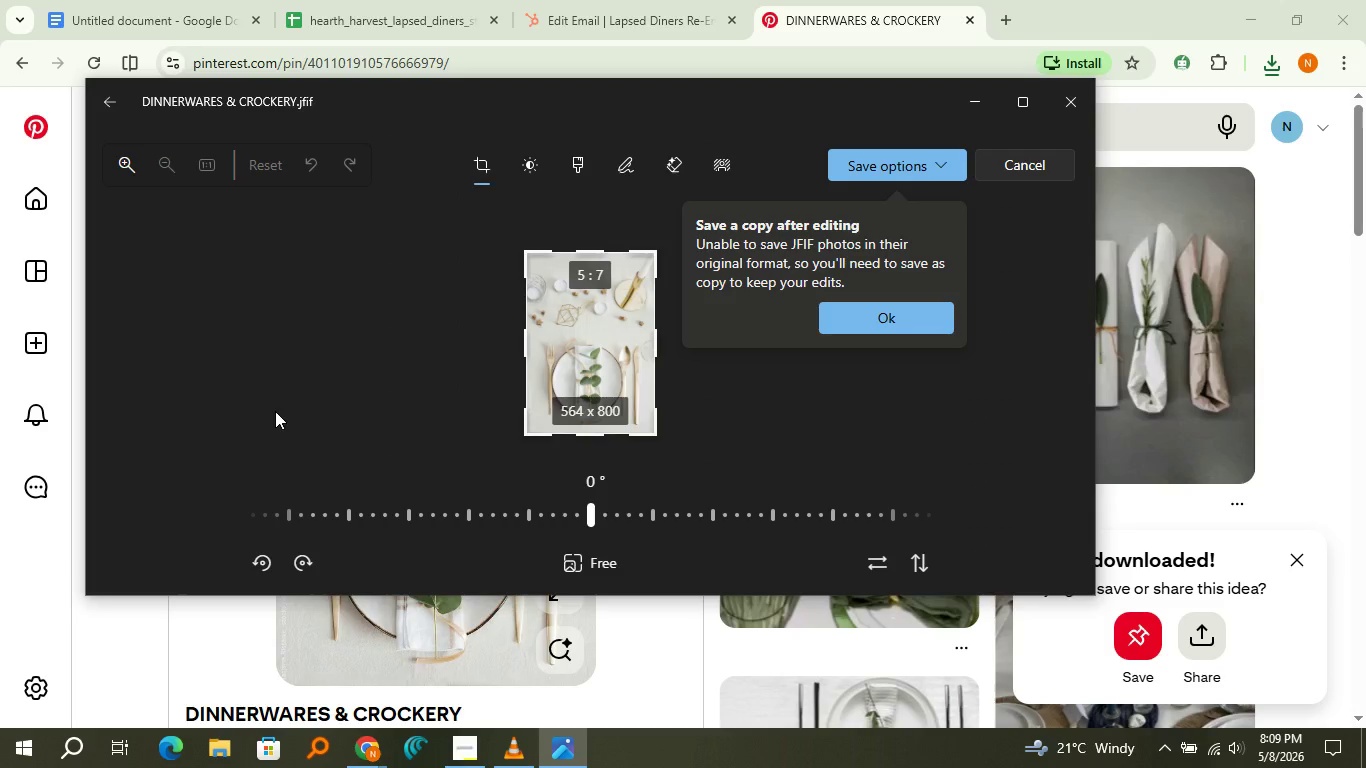 
left_click([918, 320])
 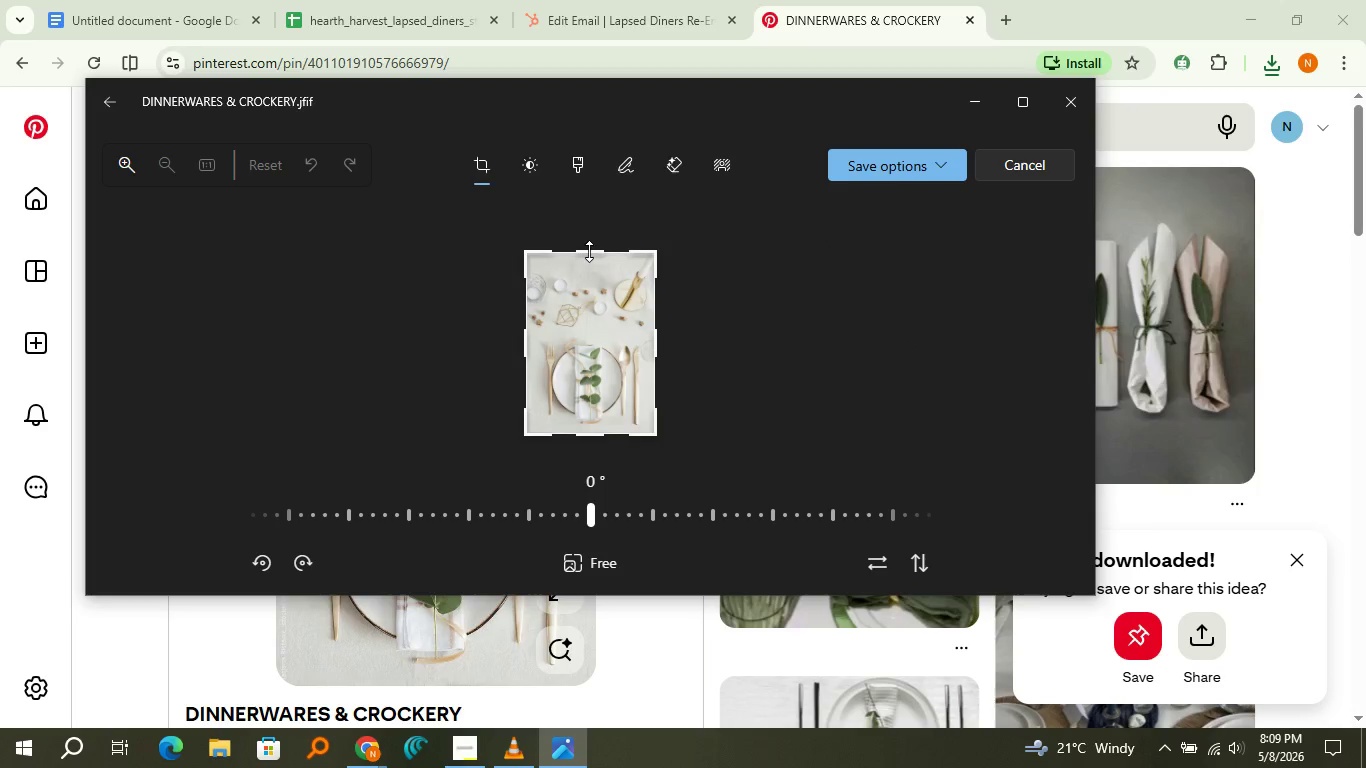 
left_click_drag(start_coordinate=[589, 251], to_coordinate=[589, 329])
 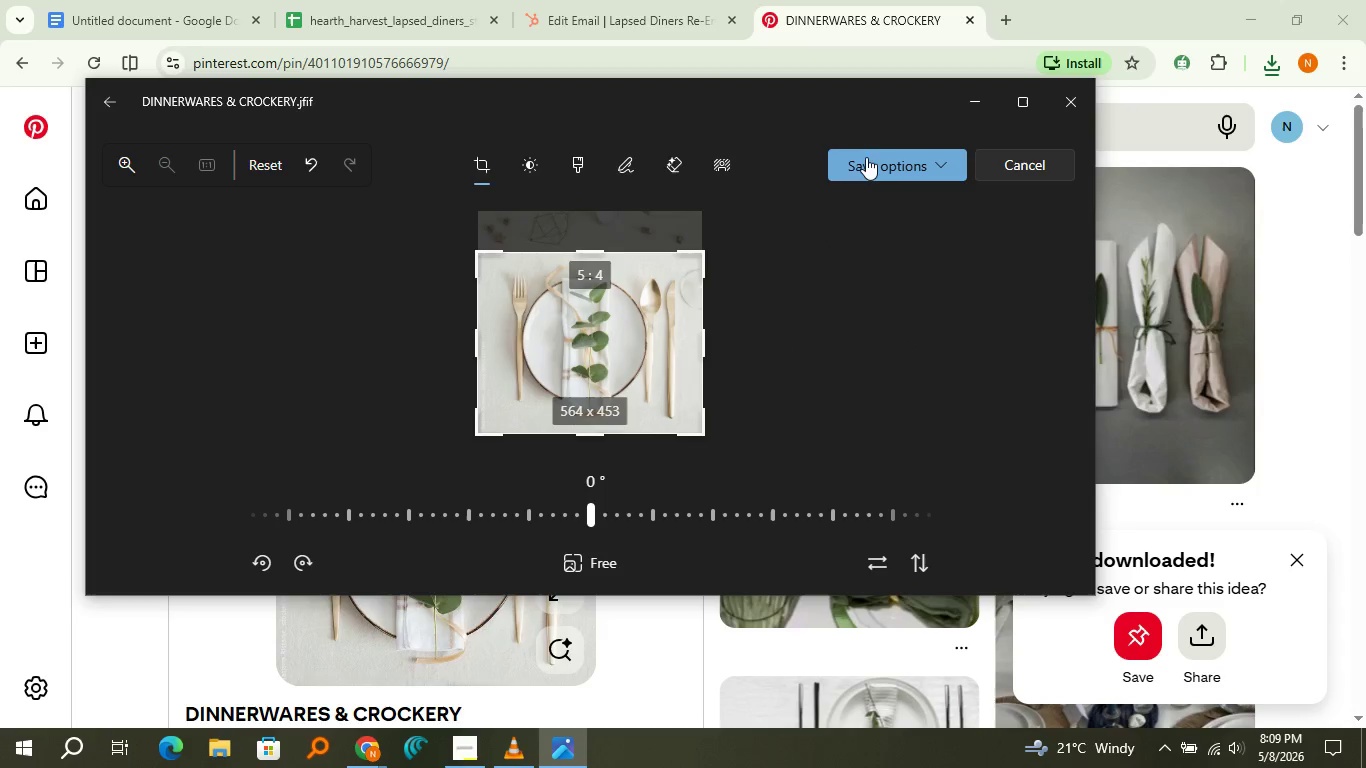 
left_click([867, 151])
 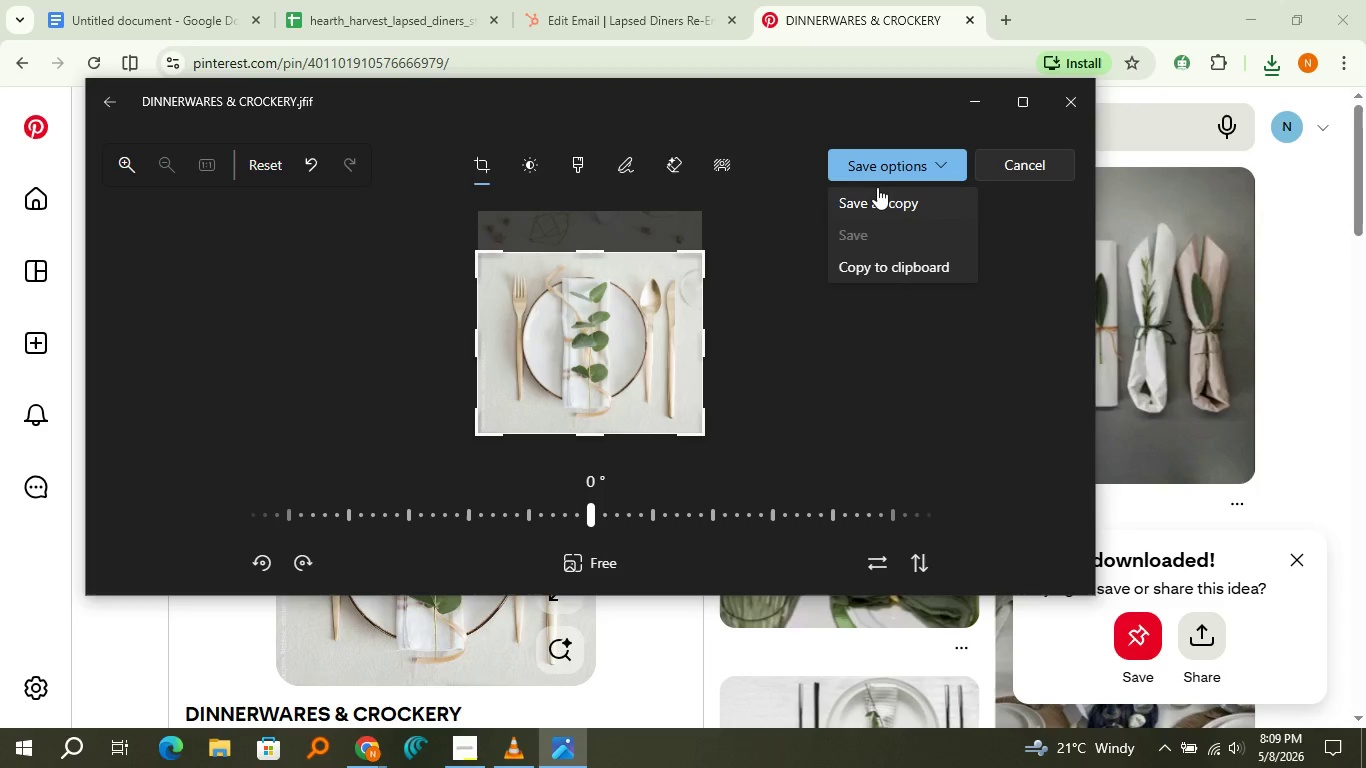 
left_click([877, 187])
 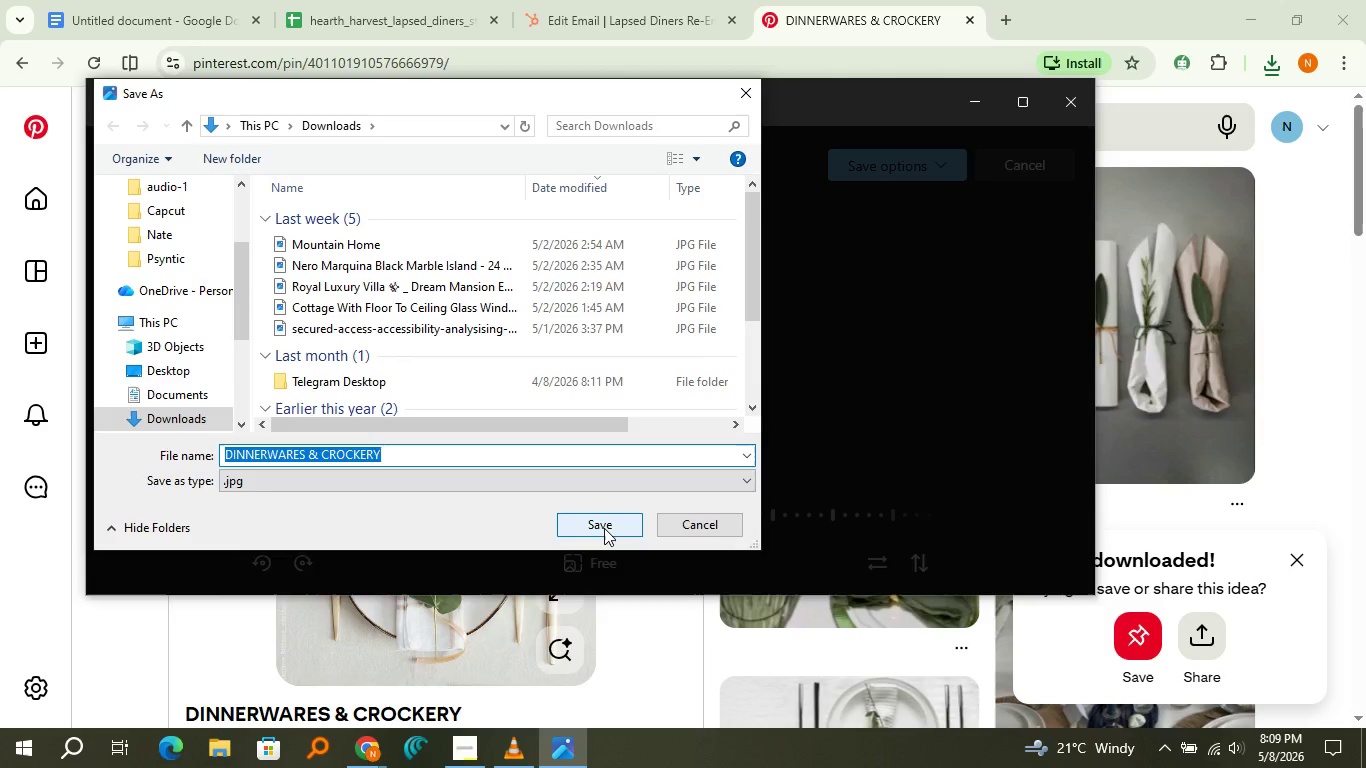 
wait(7.28)
 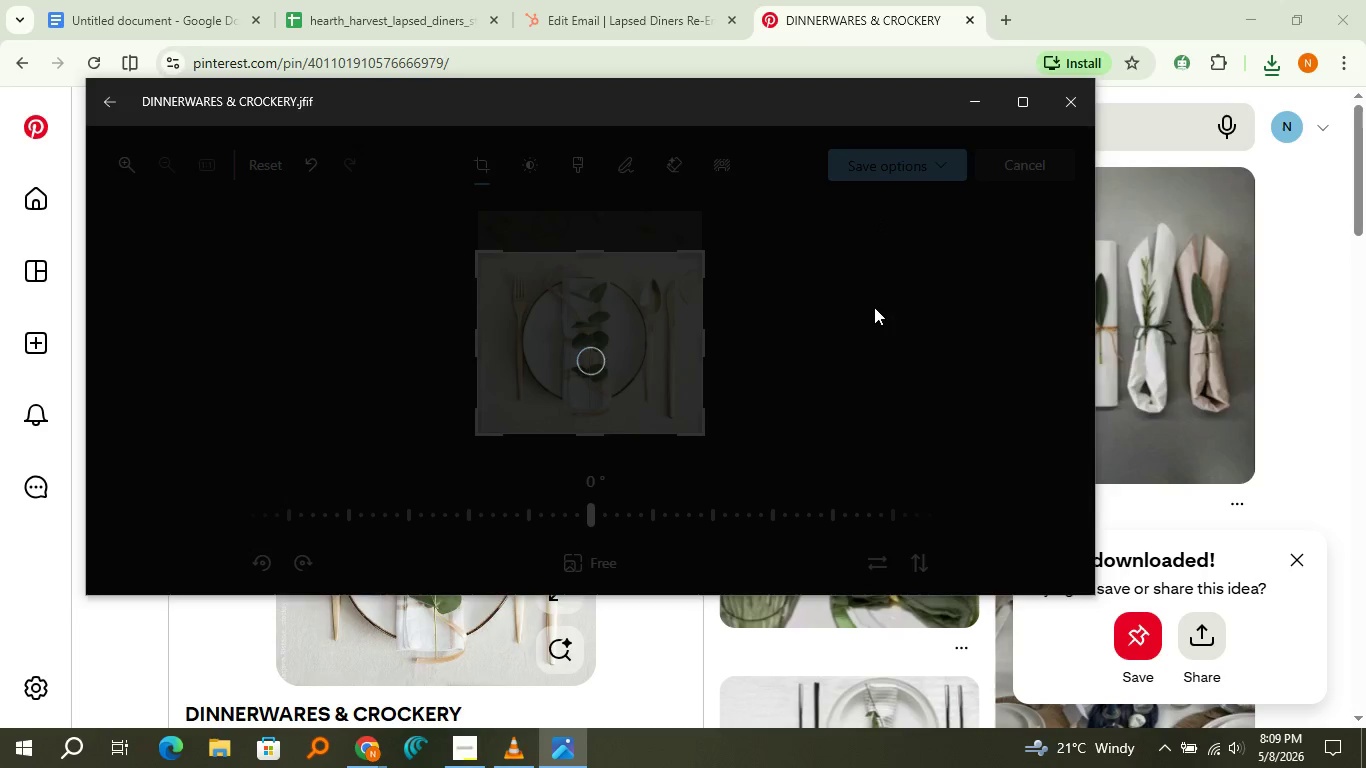 
left_click([604, 526])
 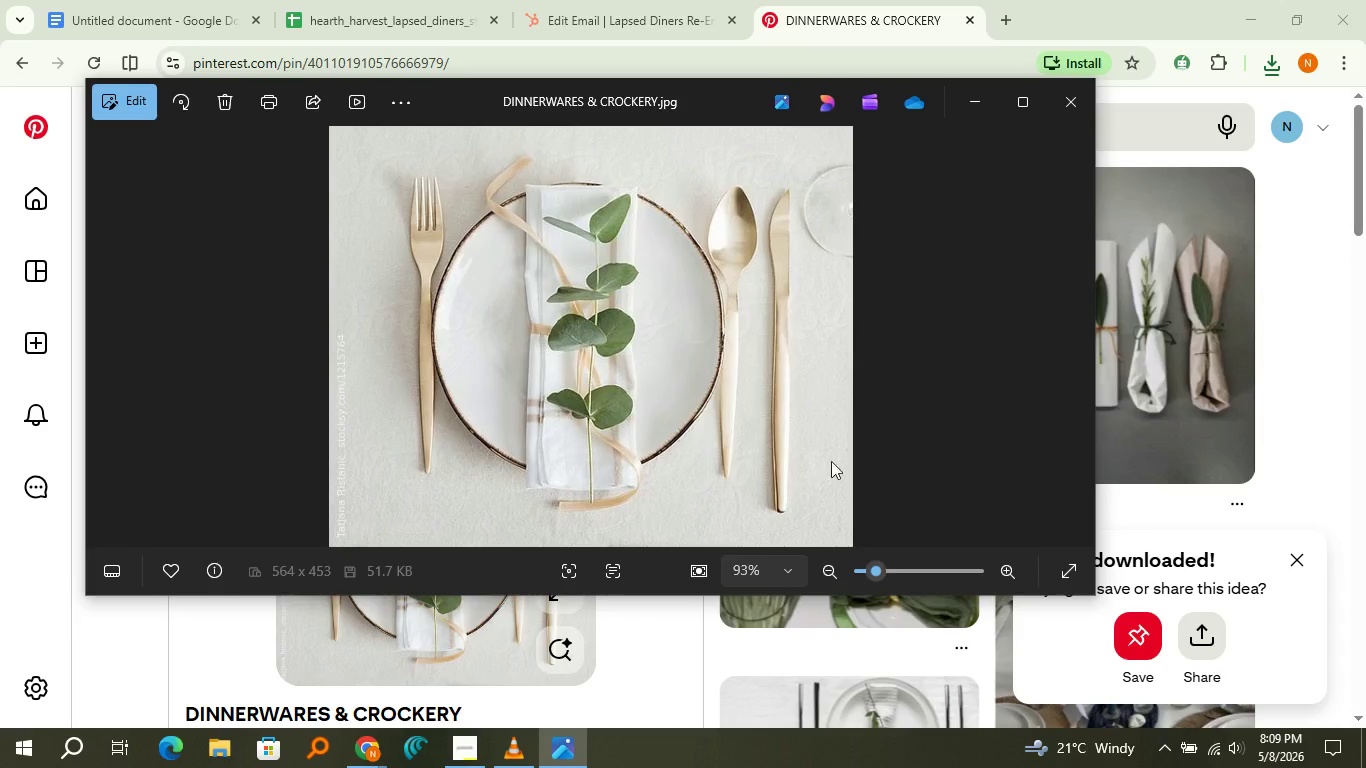 
wait(5.16)
 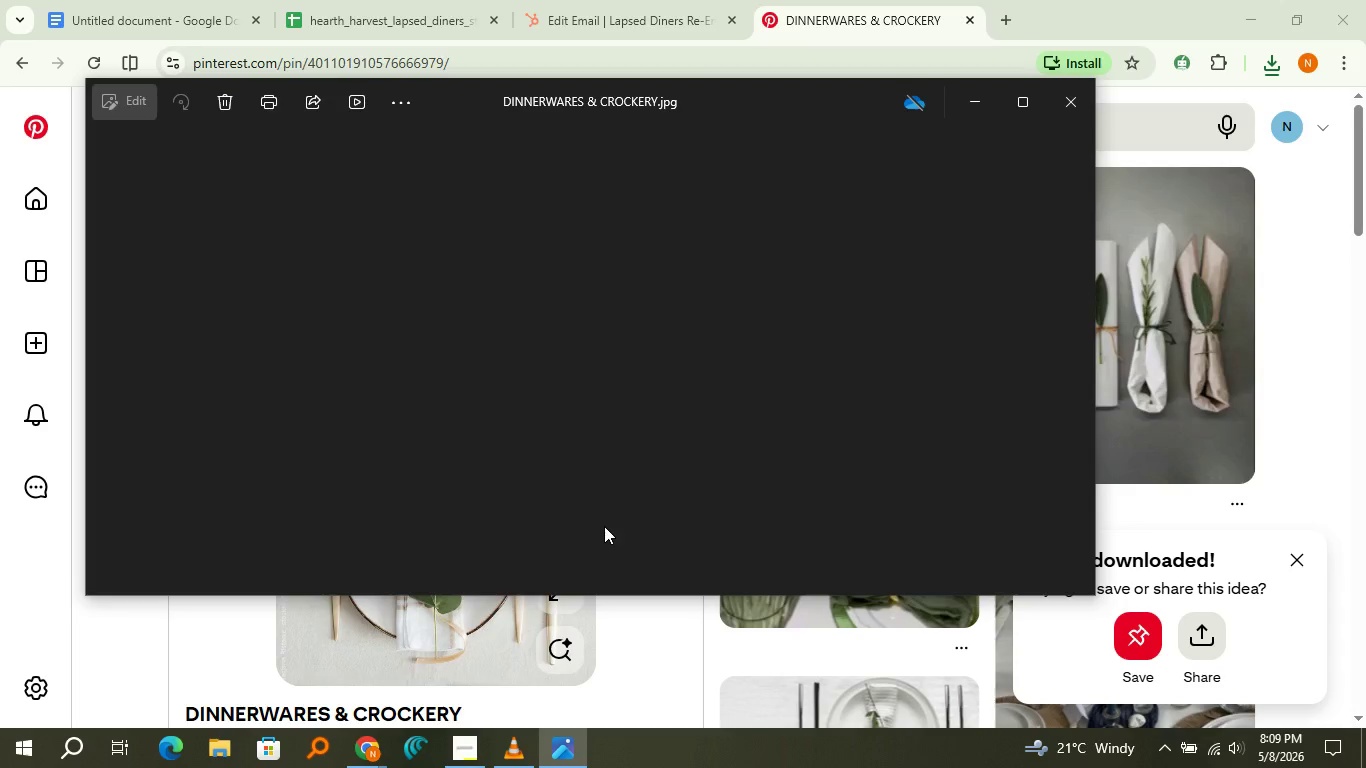 
left_click([1059, 116])
 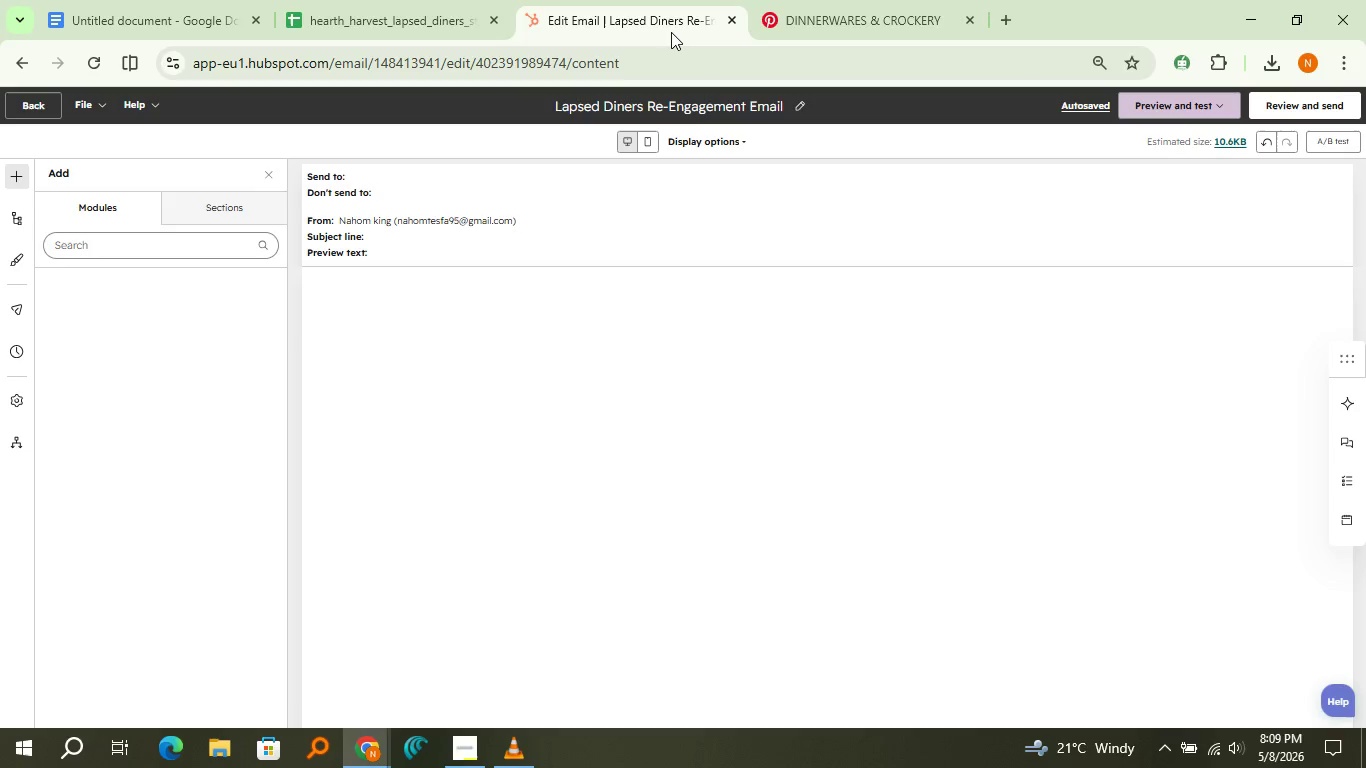 
left_click([671, 32])
 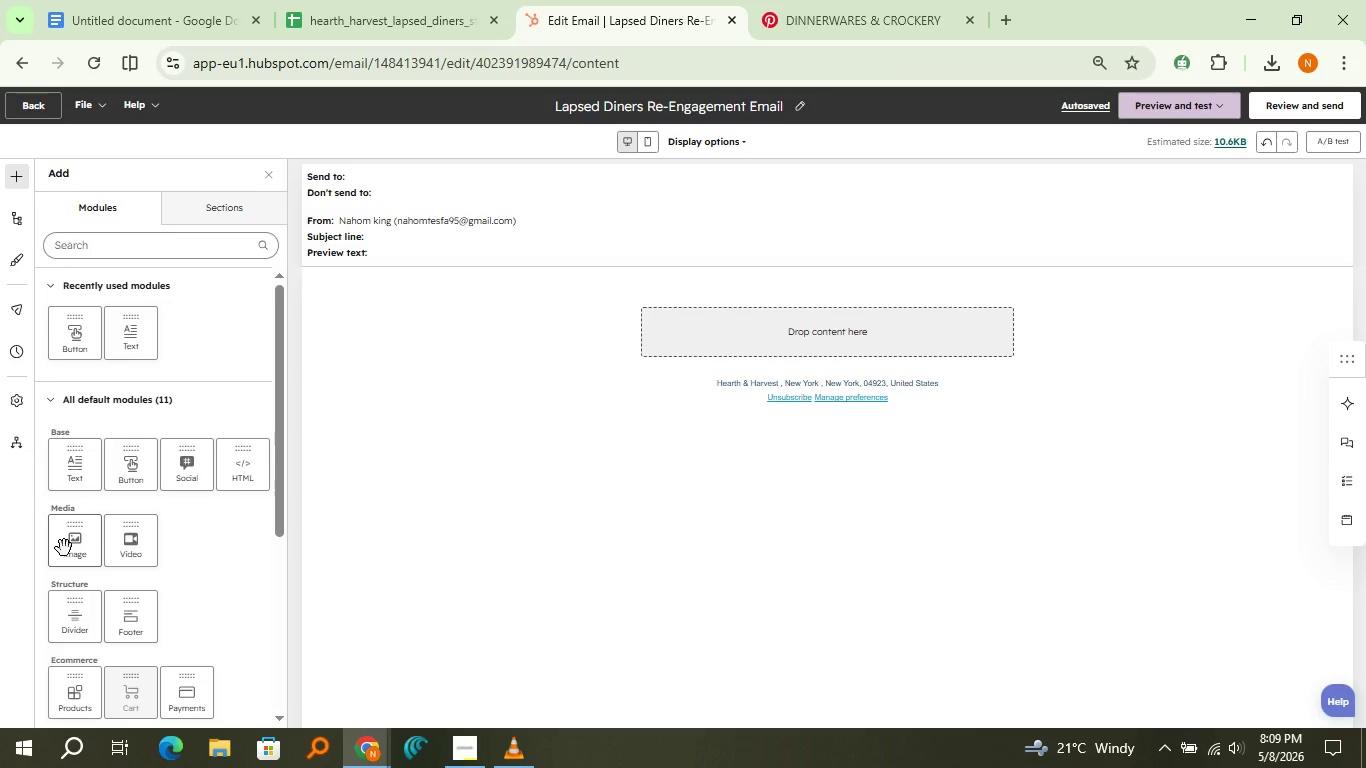 
left_click_drag(start_coordinate=[67, 550], to_coordinate=[723, 291])
 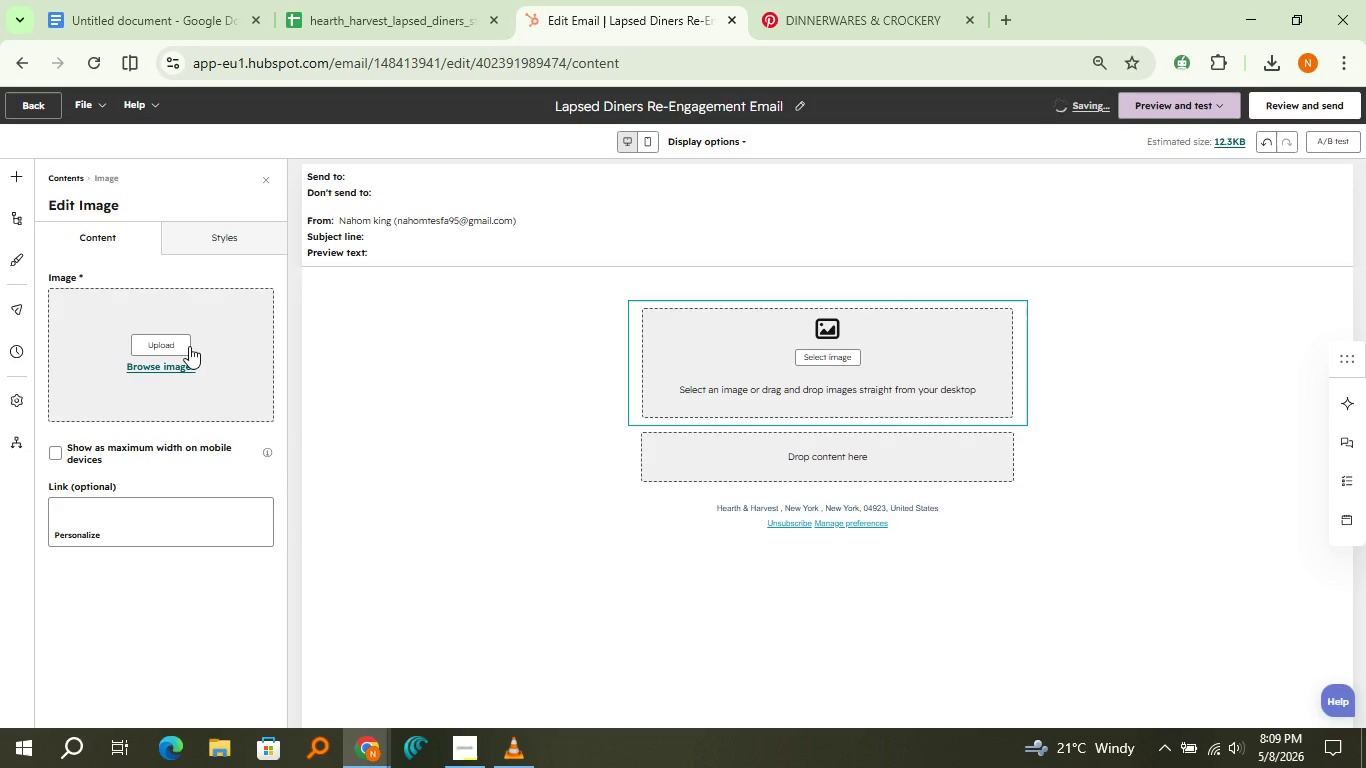 
left_click([177, 341])
 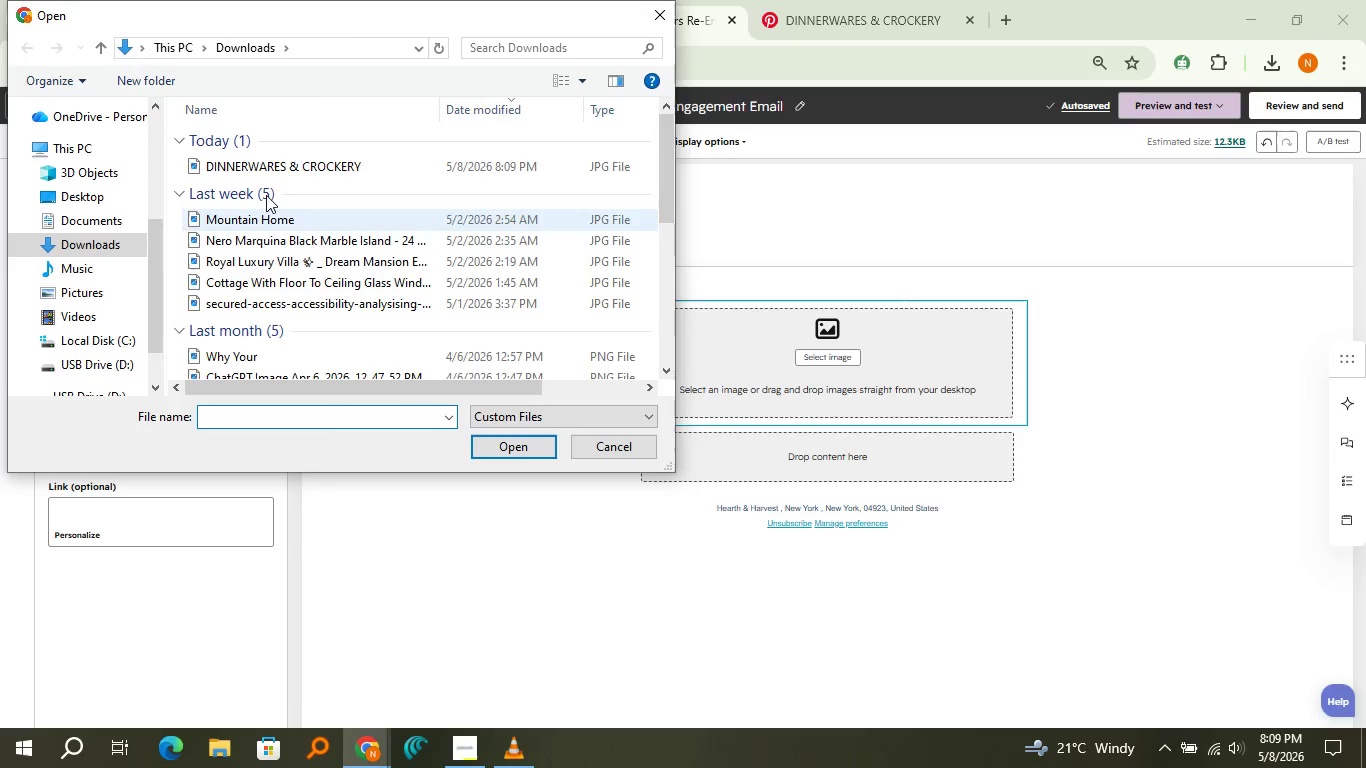 
left_click([293, 166])
 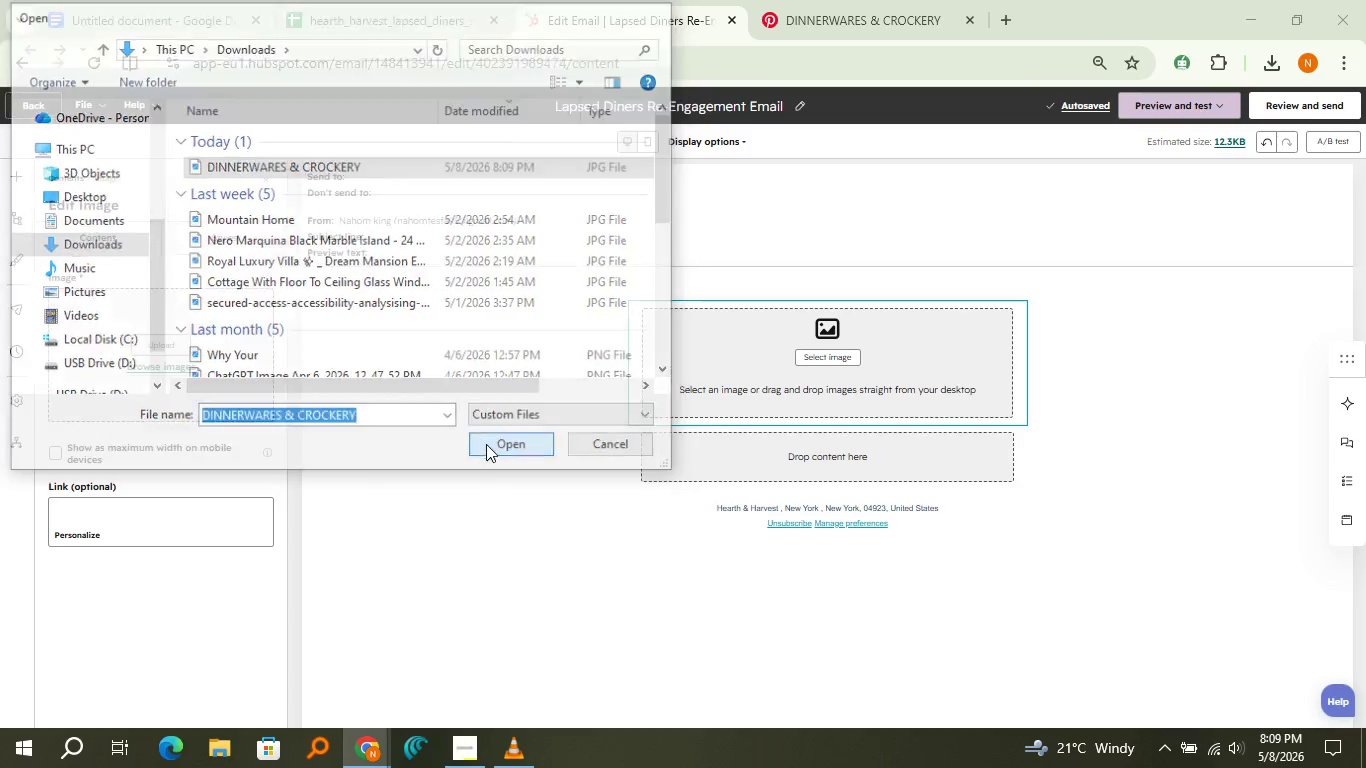 
left_click([486, 444])
 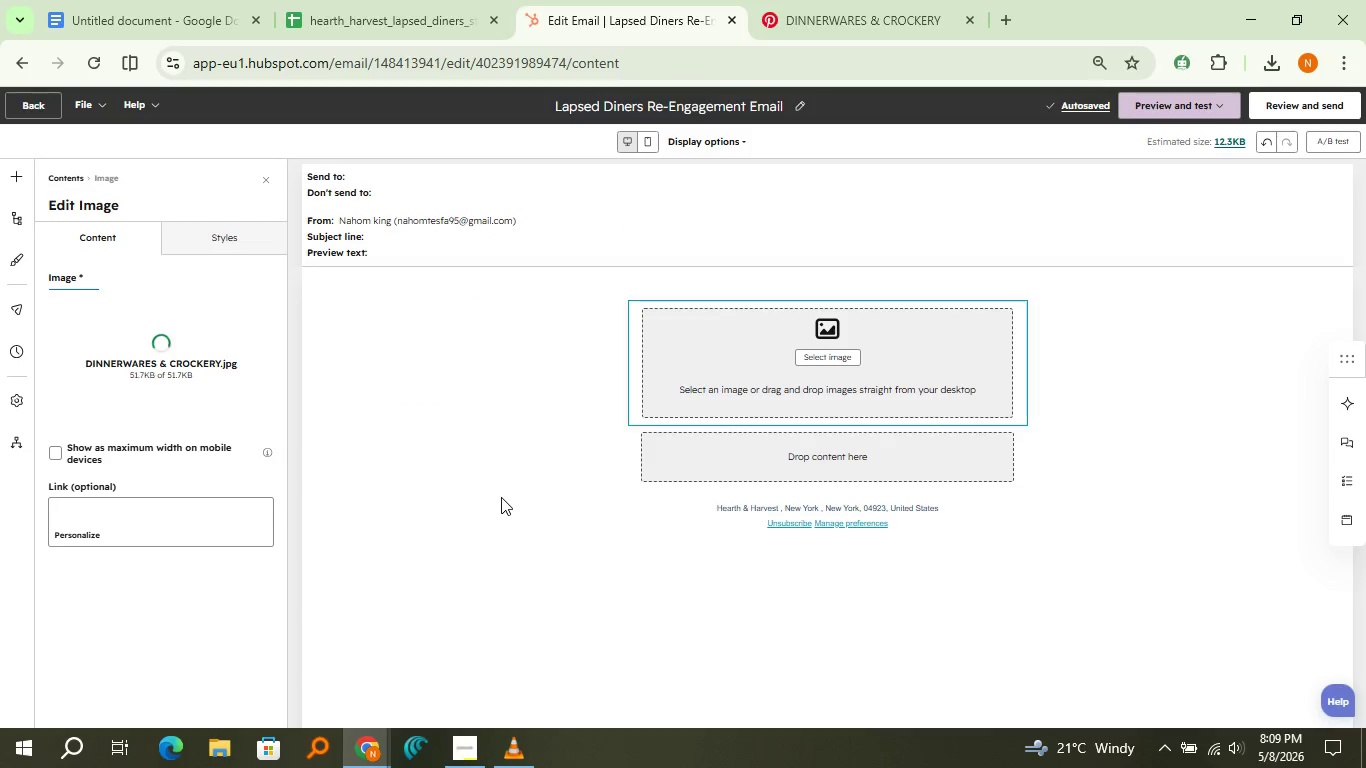 
mouse_move([508, 470])
 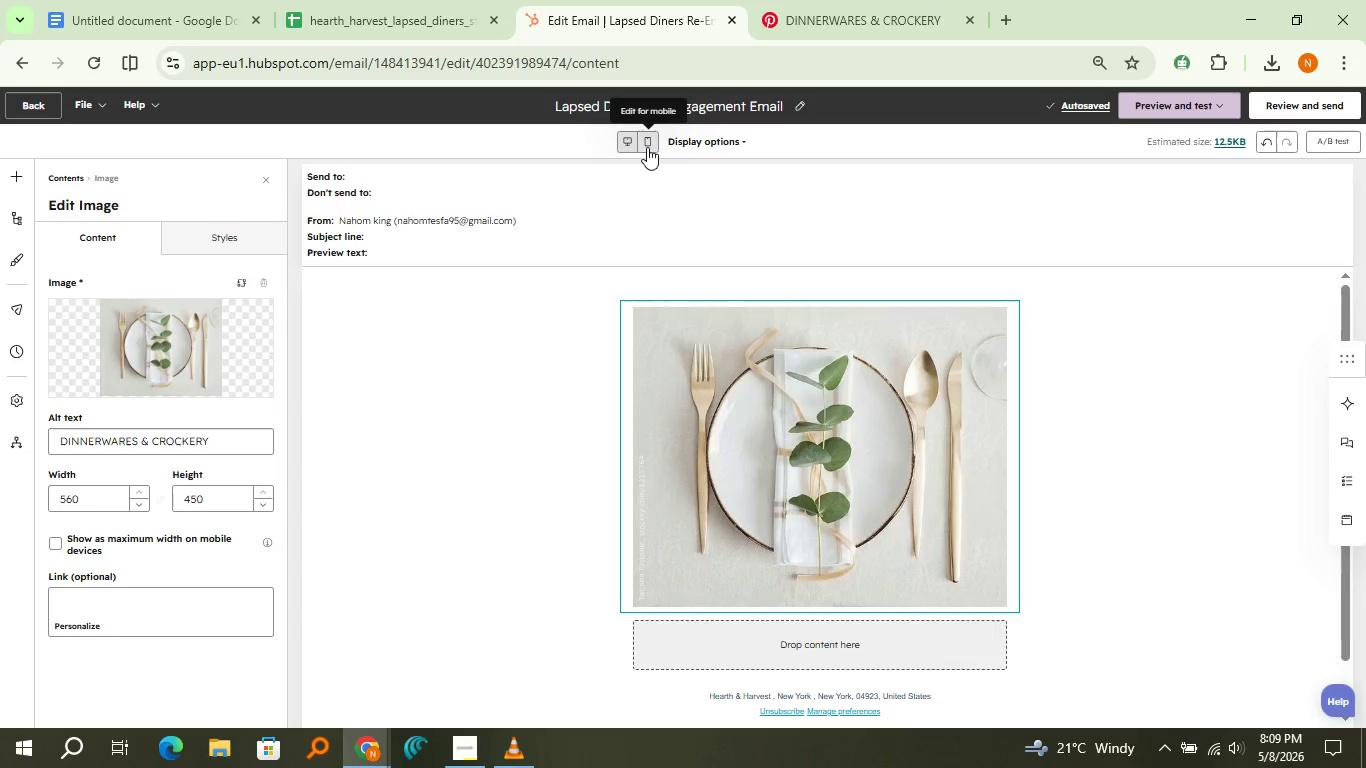 
left_click([647, 147])
 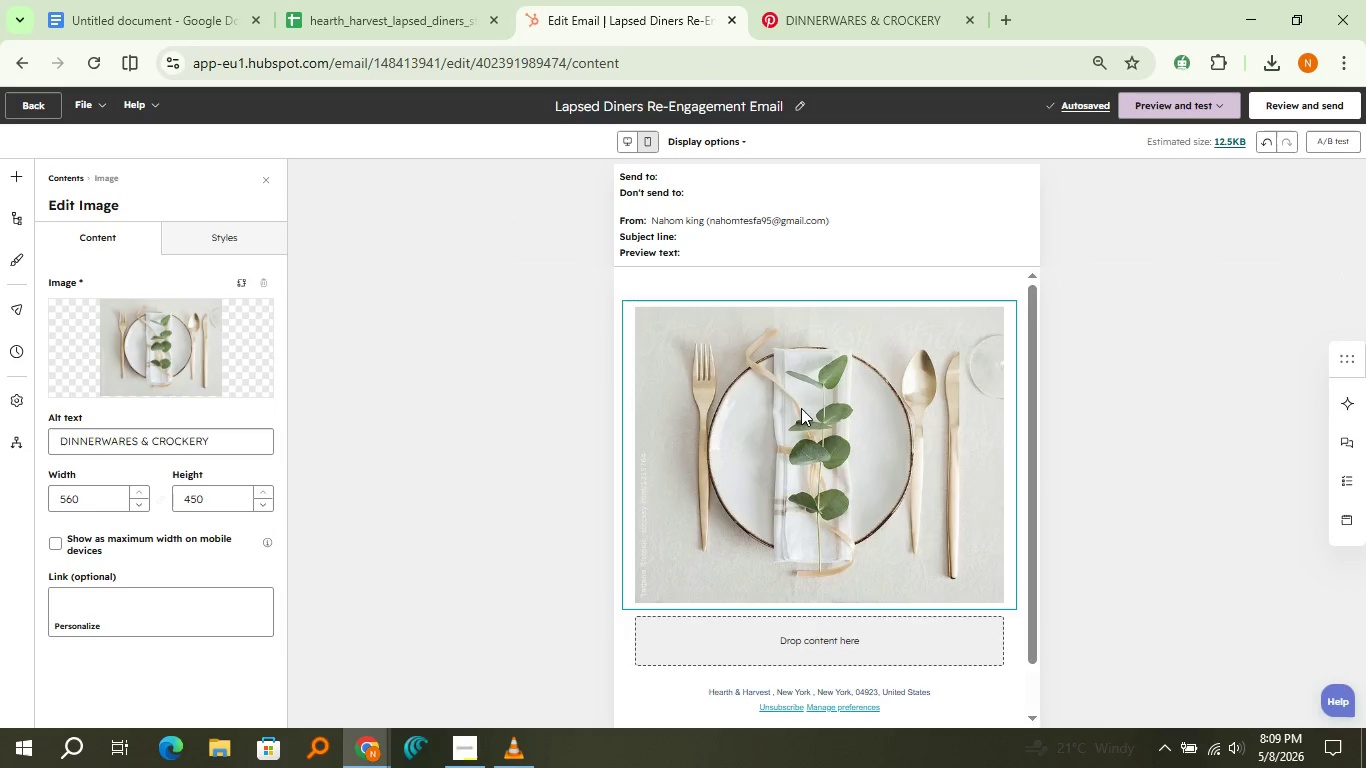 
scroll: coordinate [805, 416], scroll_direction: down, amount: 2.0
 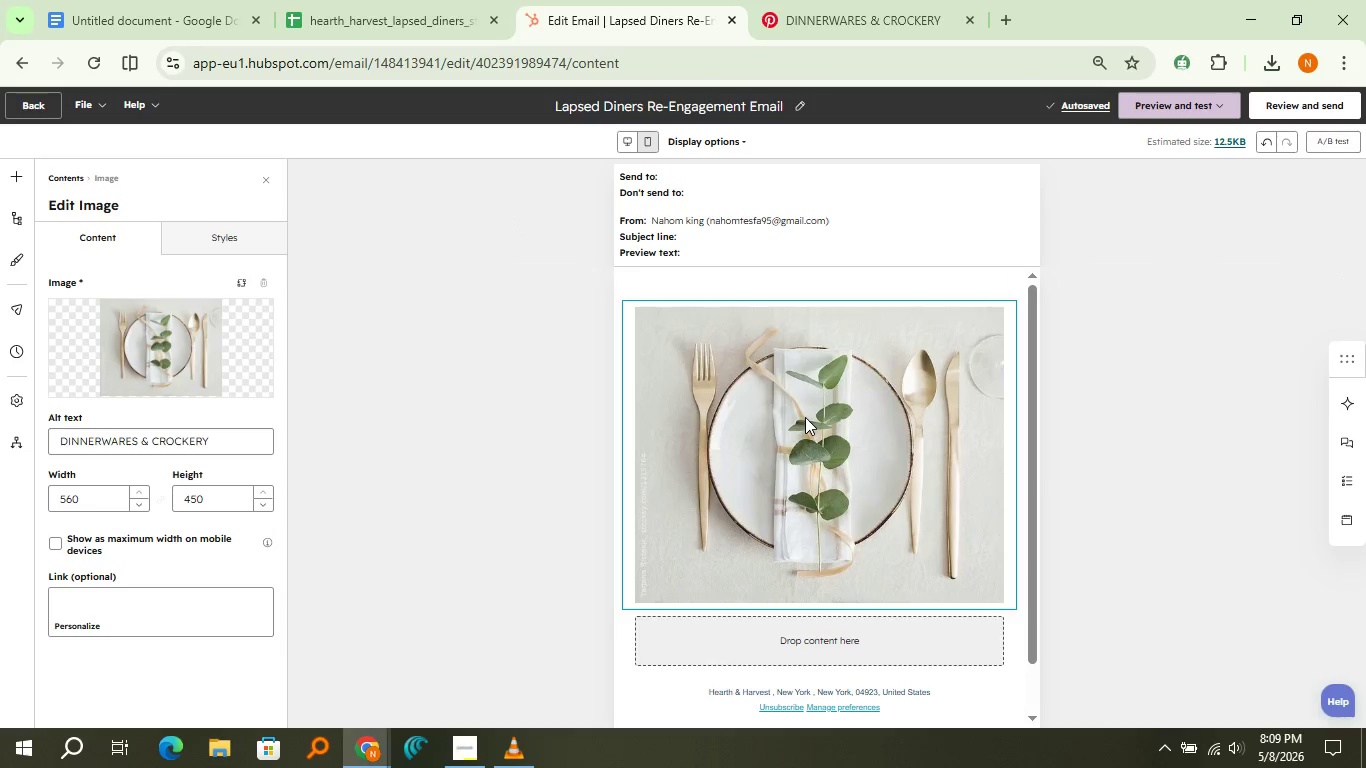 
scroll: coordinate [805, 417], scroll_direction: up, amount: 4.0
 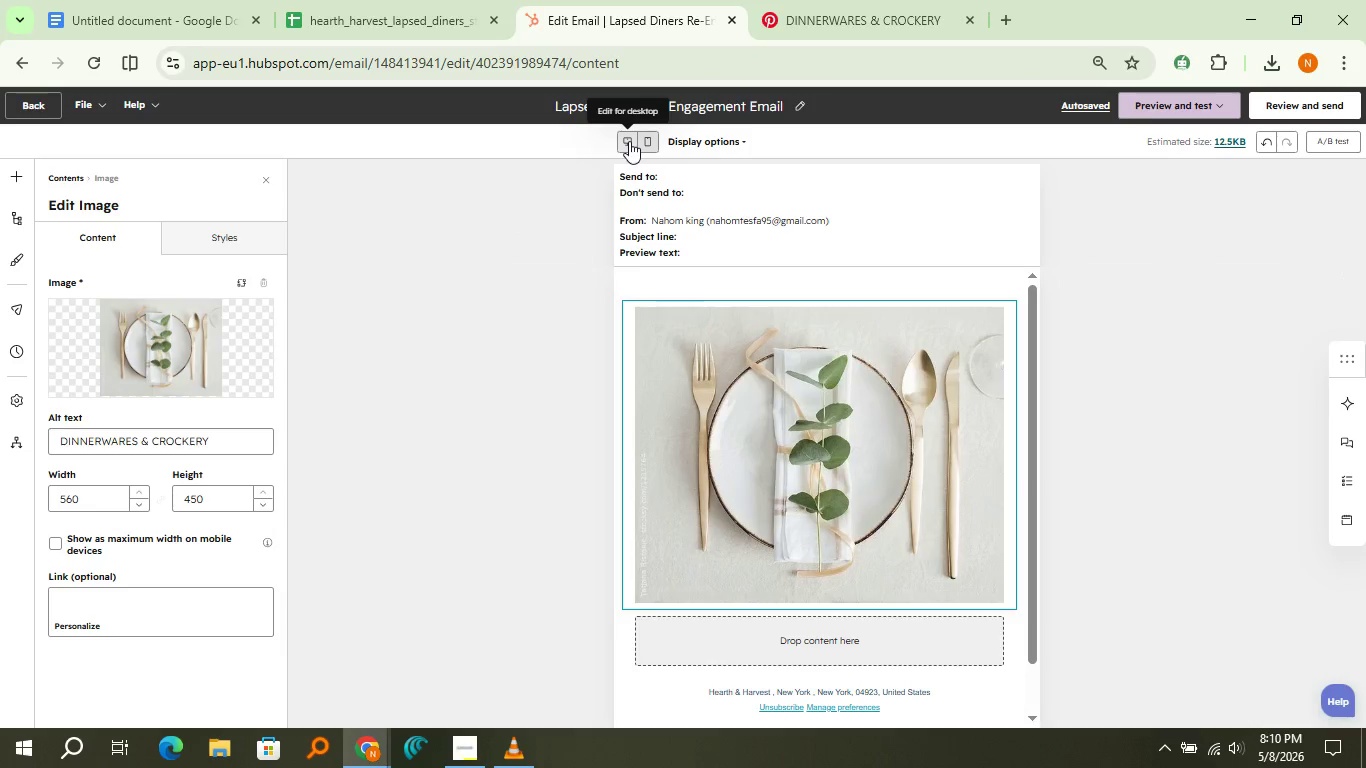 
left_click([629, 141])
 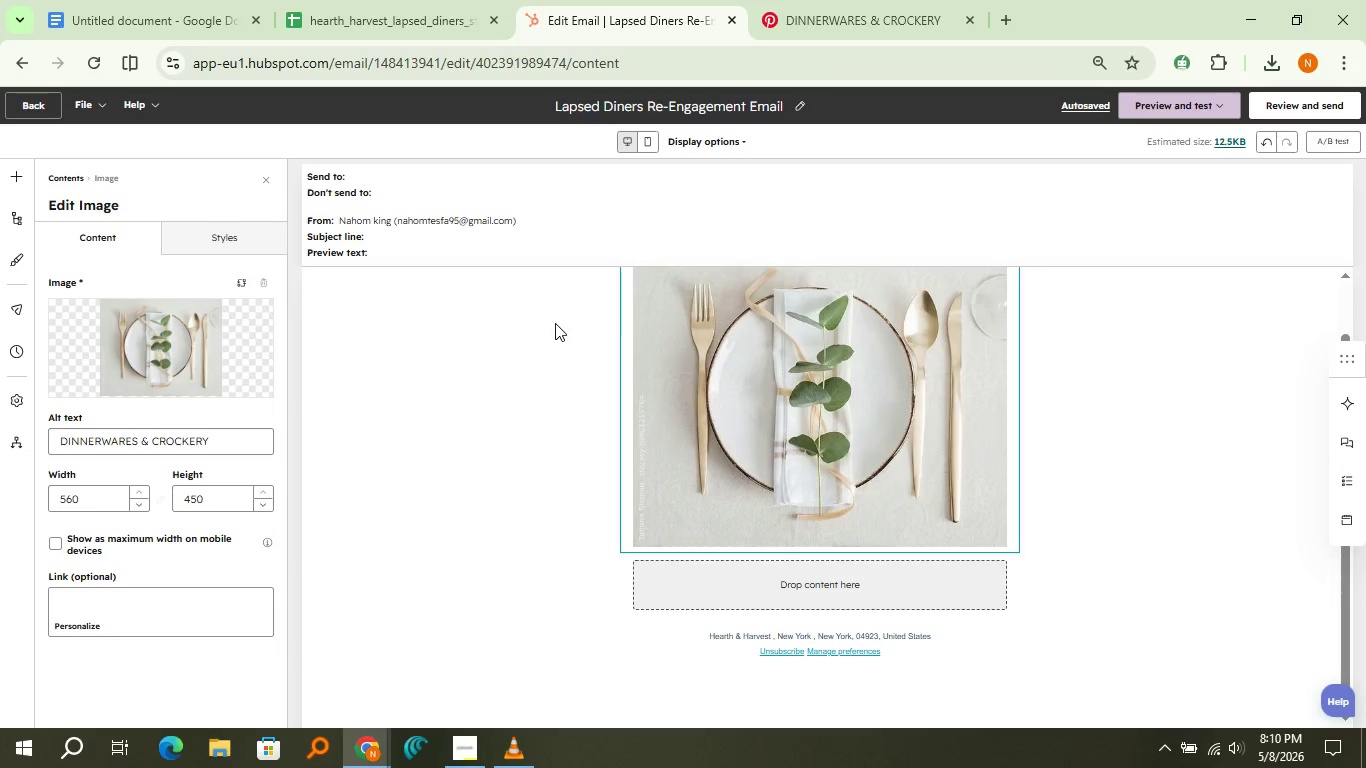 
scroll: coordinate [555, 323], scroll_direction: down, amount: 1.0
 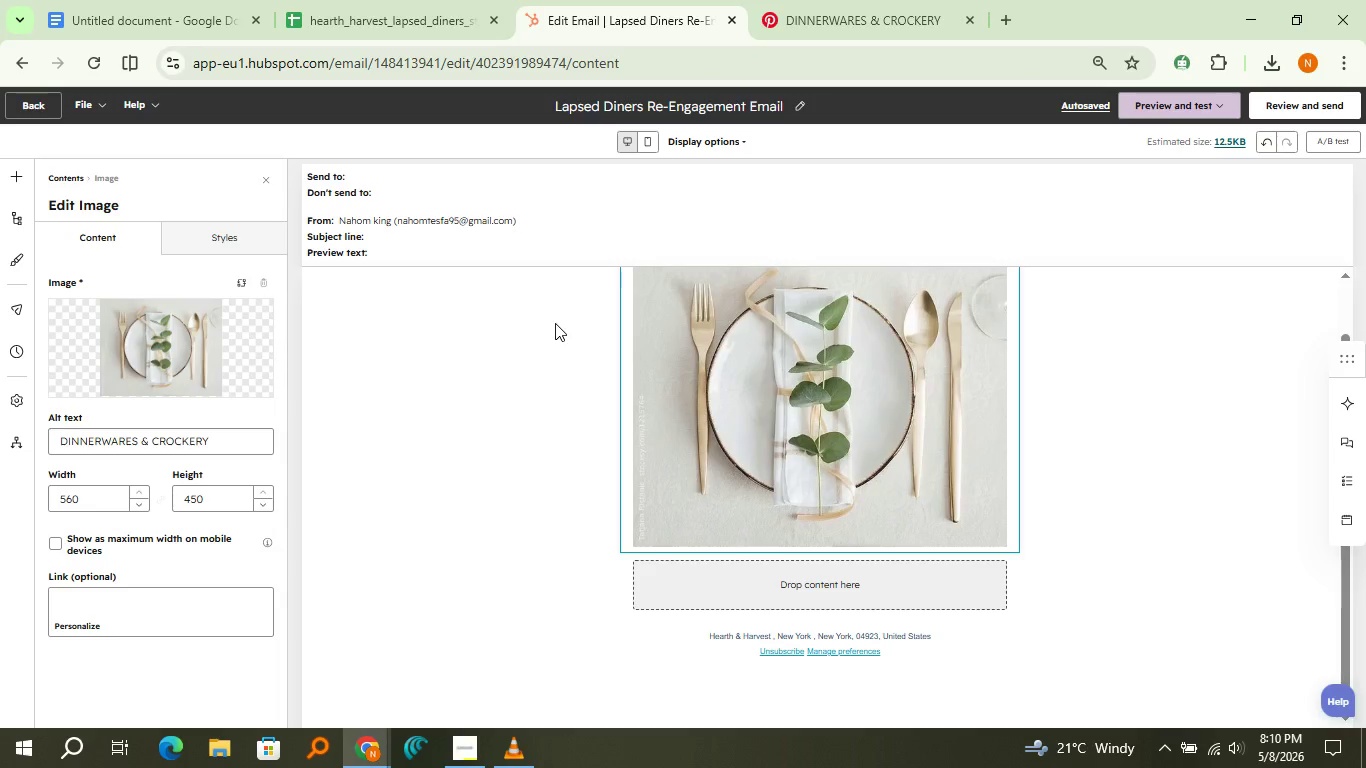 
wait(49.99)
 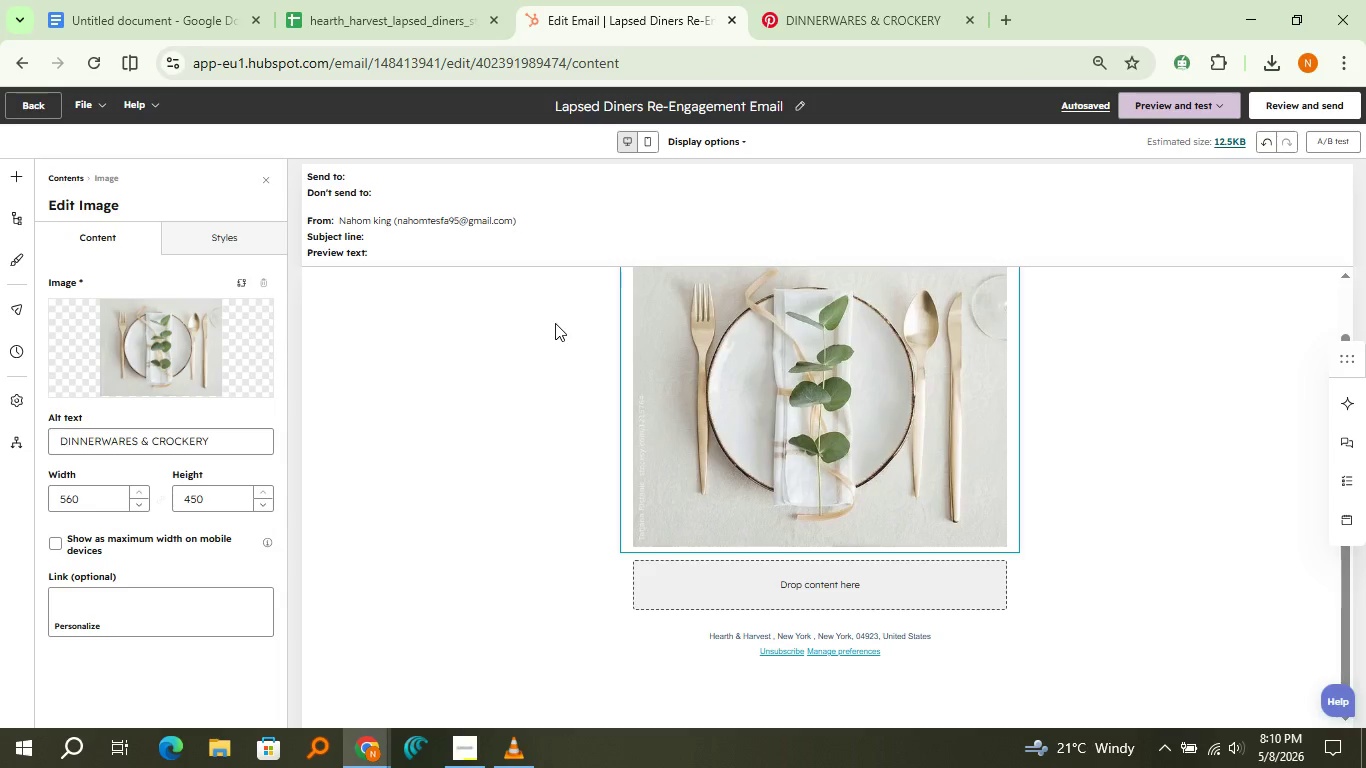 
left_click([174, 231])
 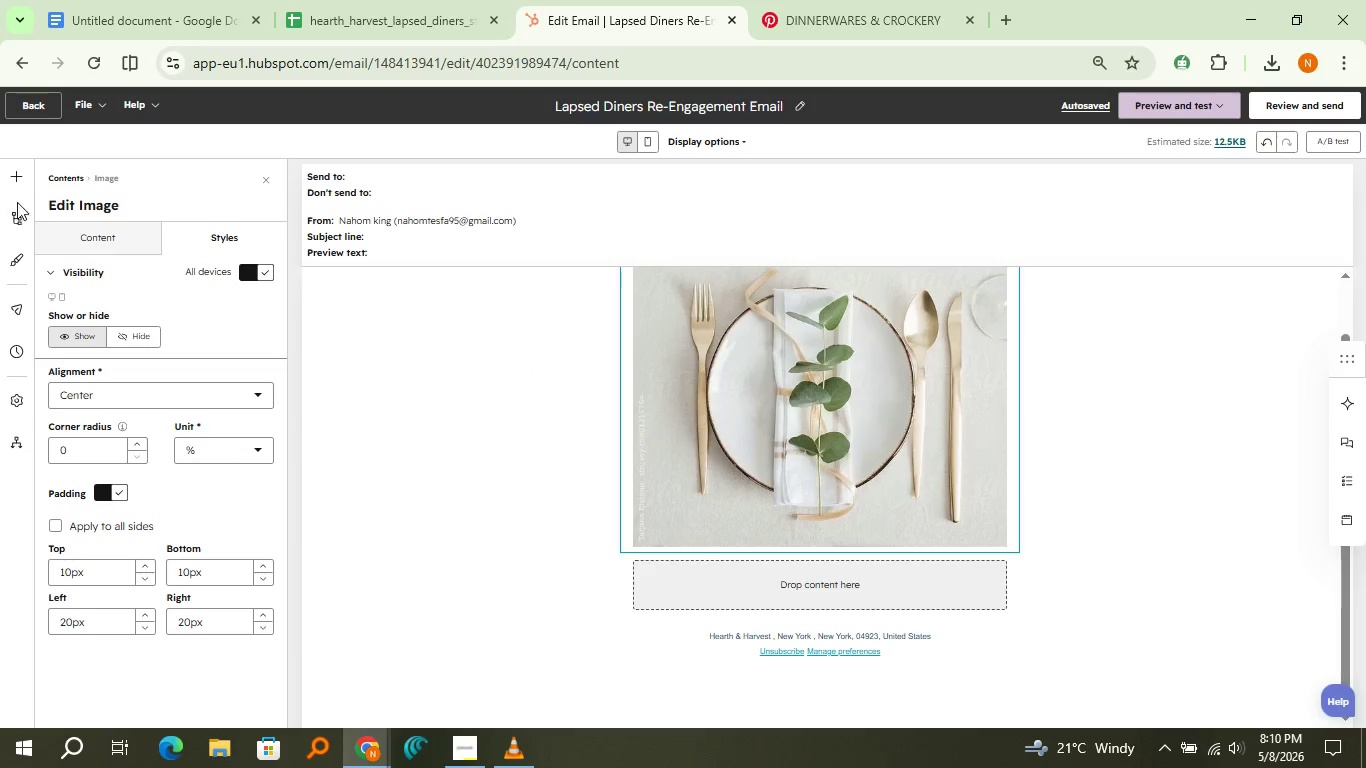 
left_click([16, 181])
 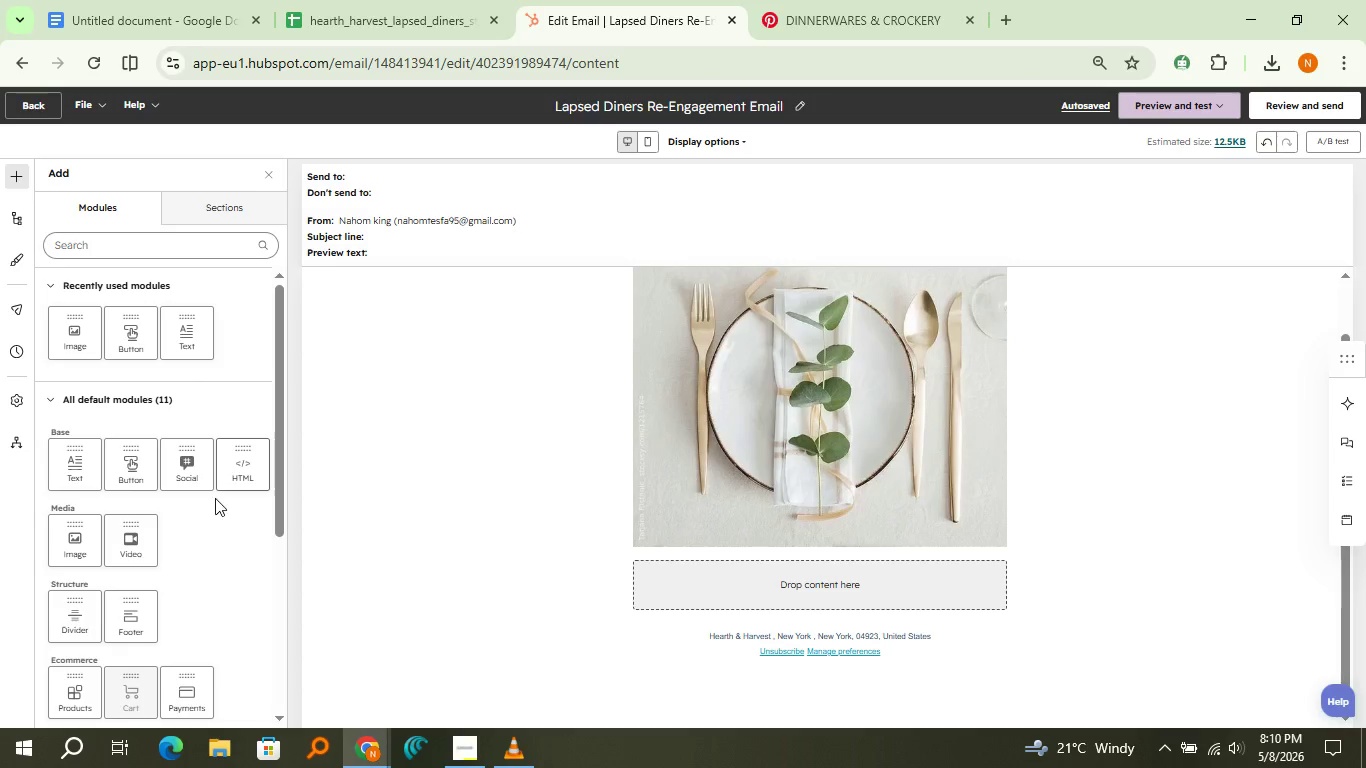 
scroll: coordinate [216, 517], scroll_direction: down, amount: 1.0
 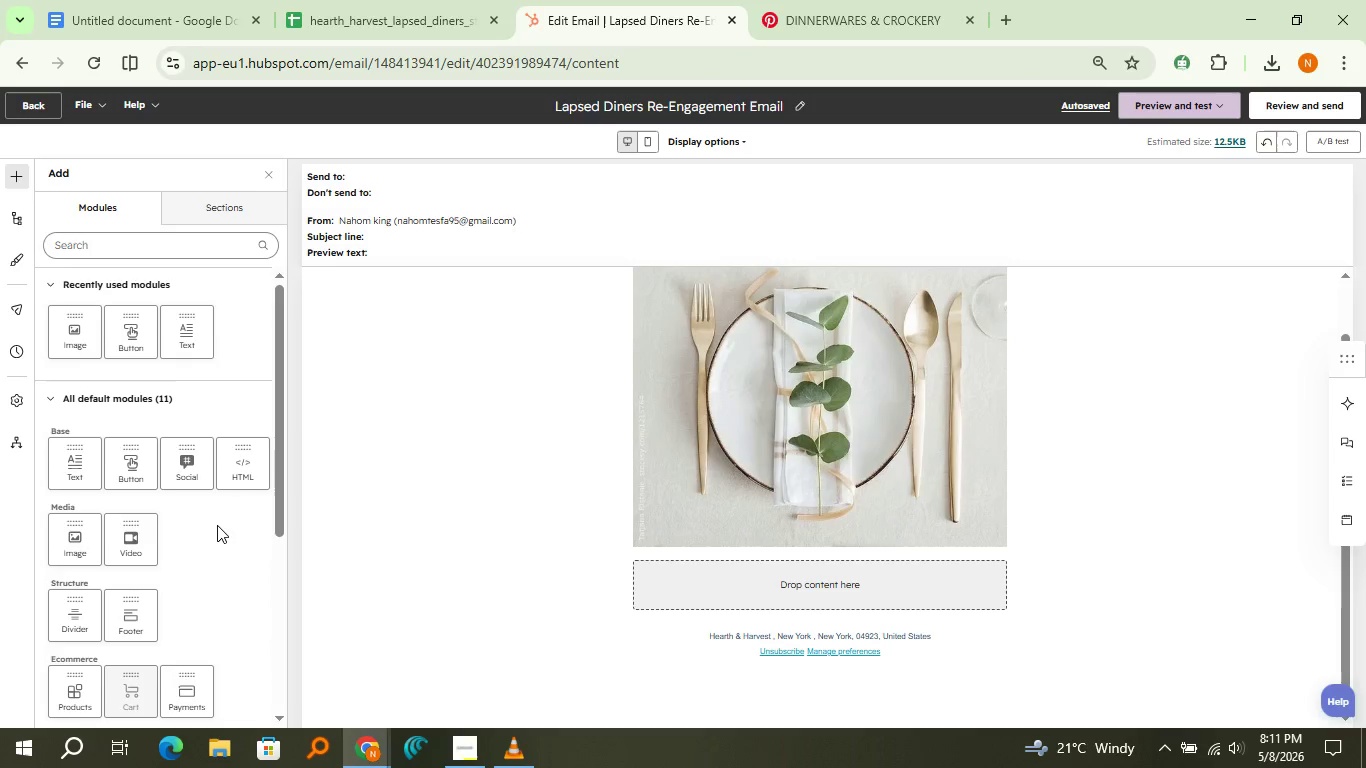 
scroll: coordinate [217, 525], scroll_direction: up, amount: 1.0
 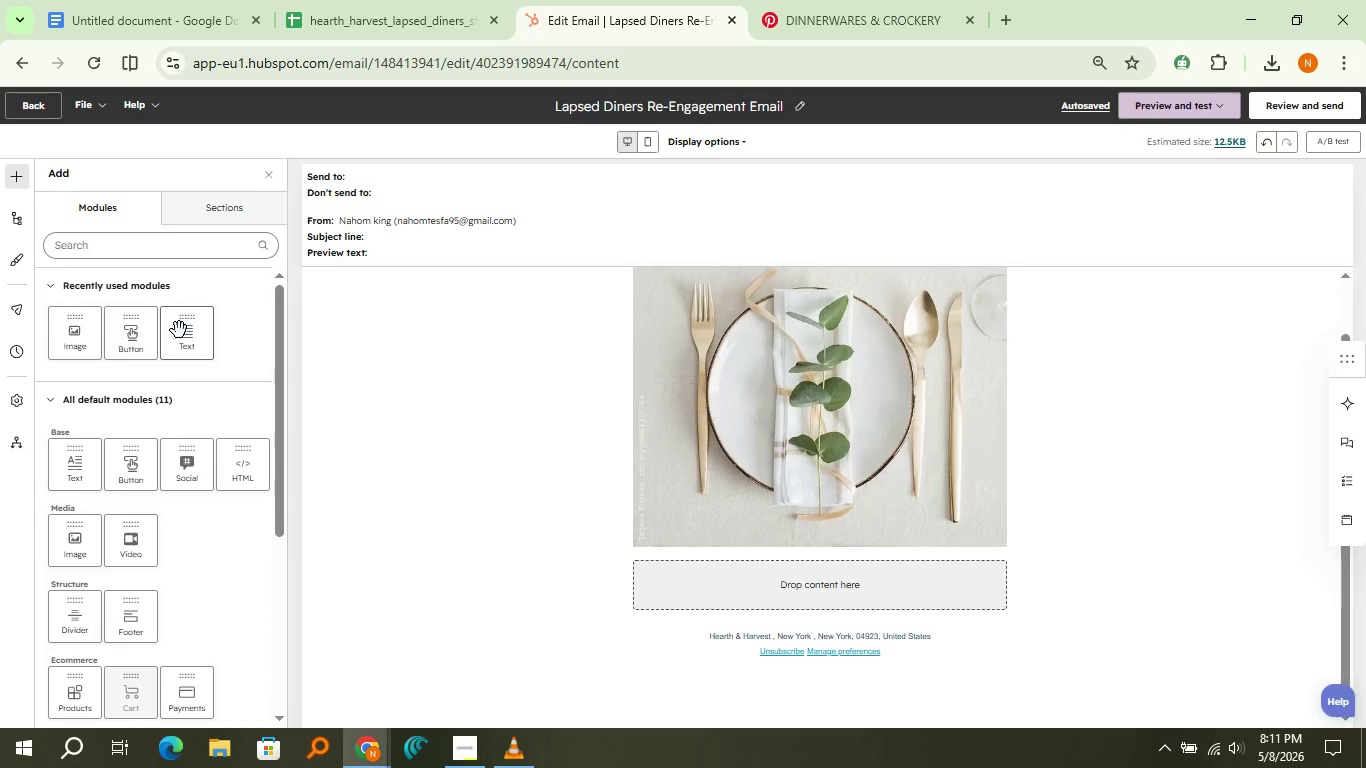 
left_click_drag(start_coordinate=[179, 330], to_coordinate=[684, 541])
 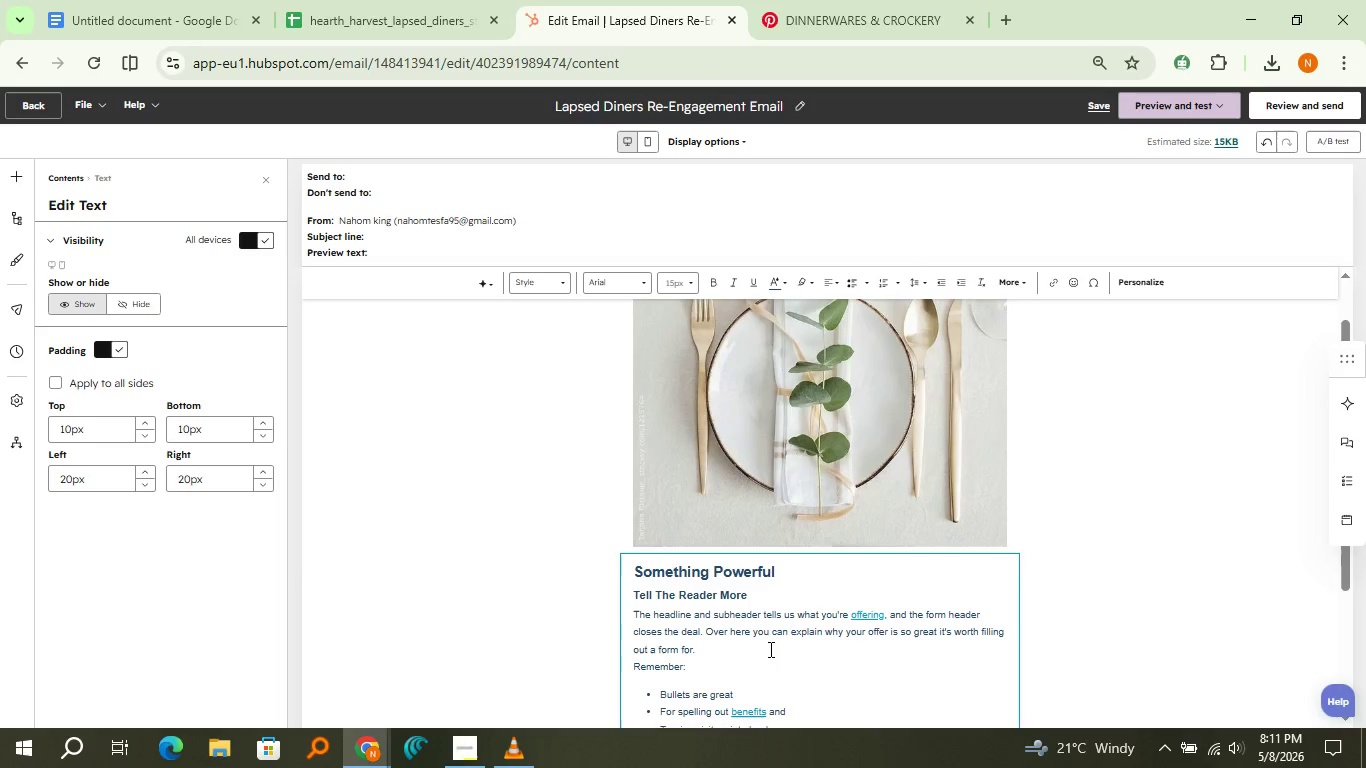 
left_click([768, 651])
 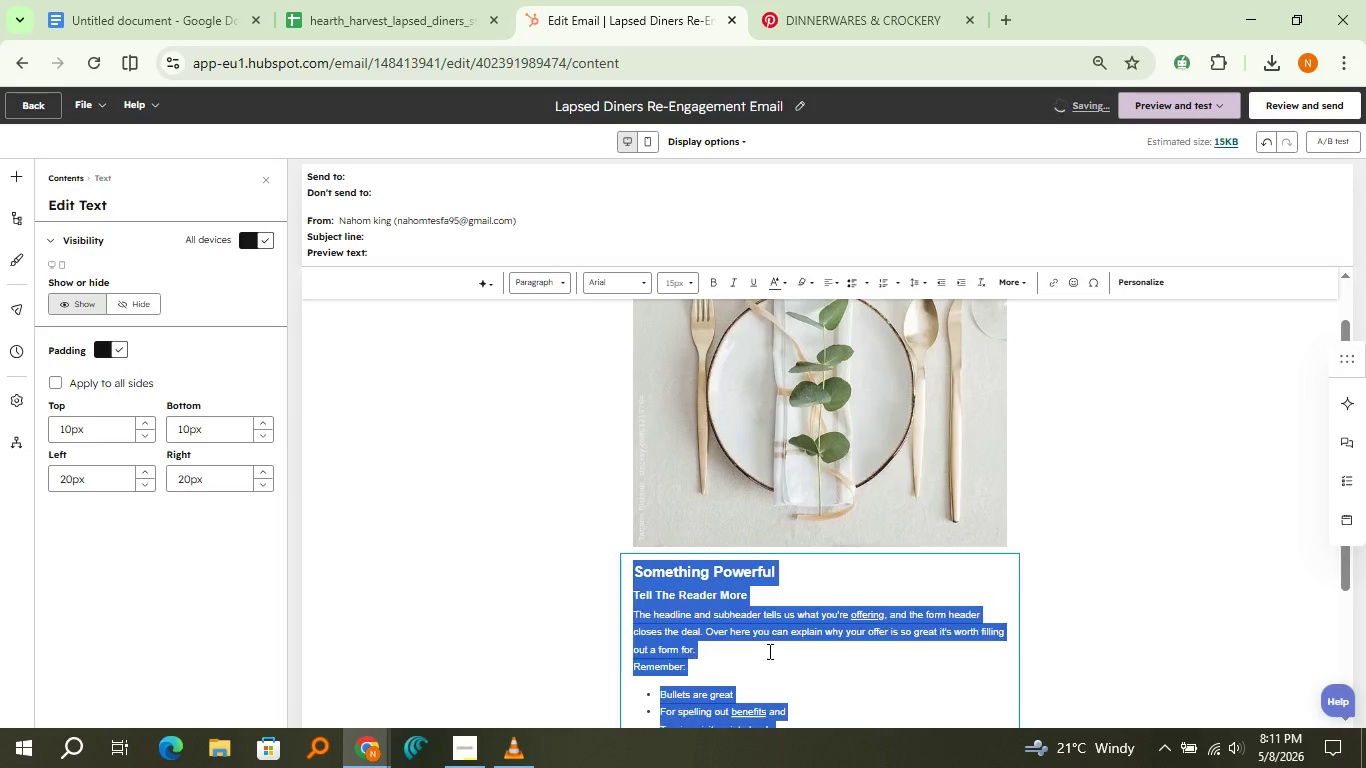 
key(Control+A)
 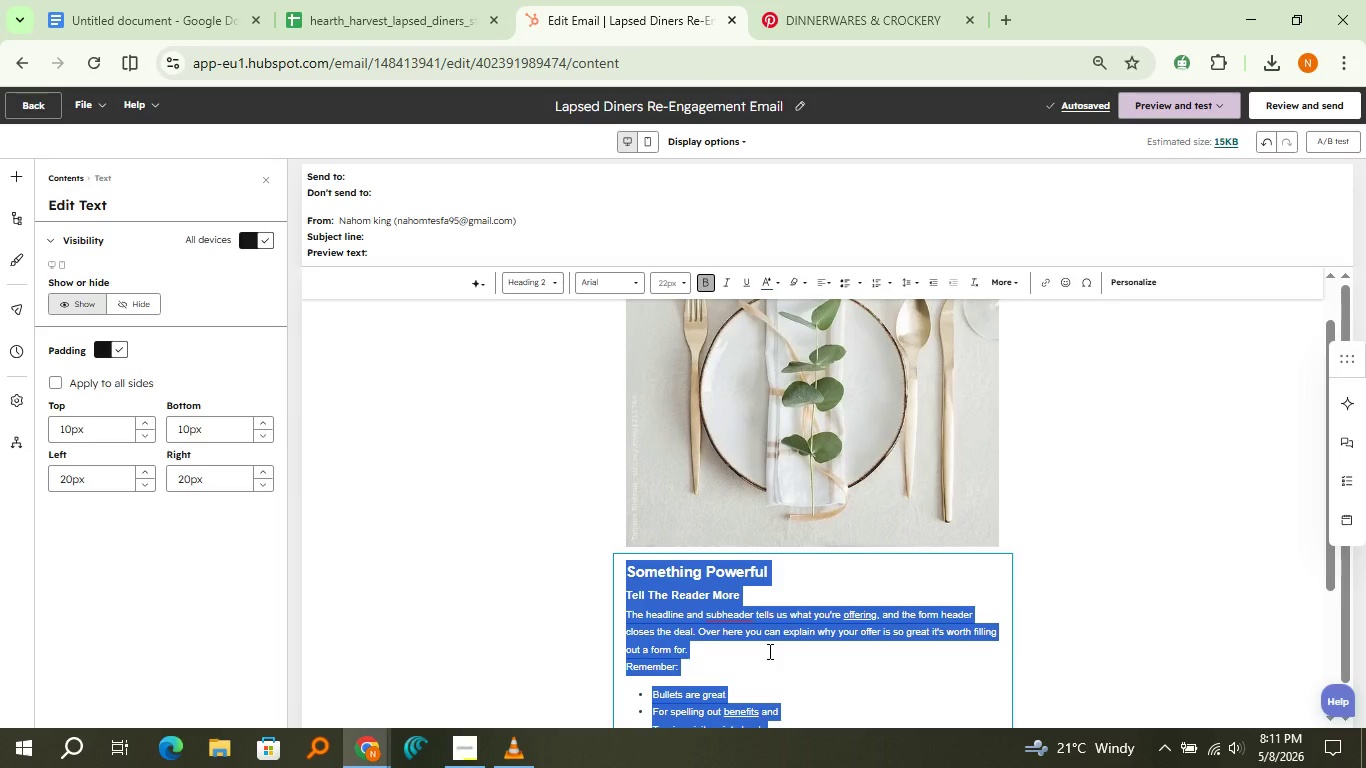 
key(Delete)
 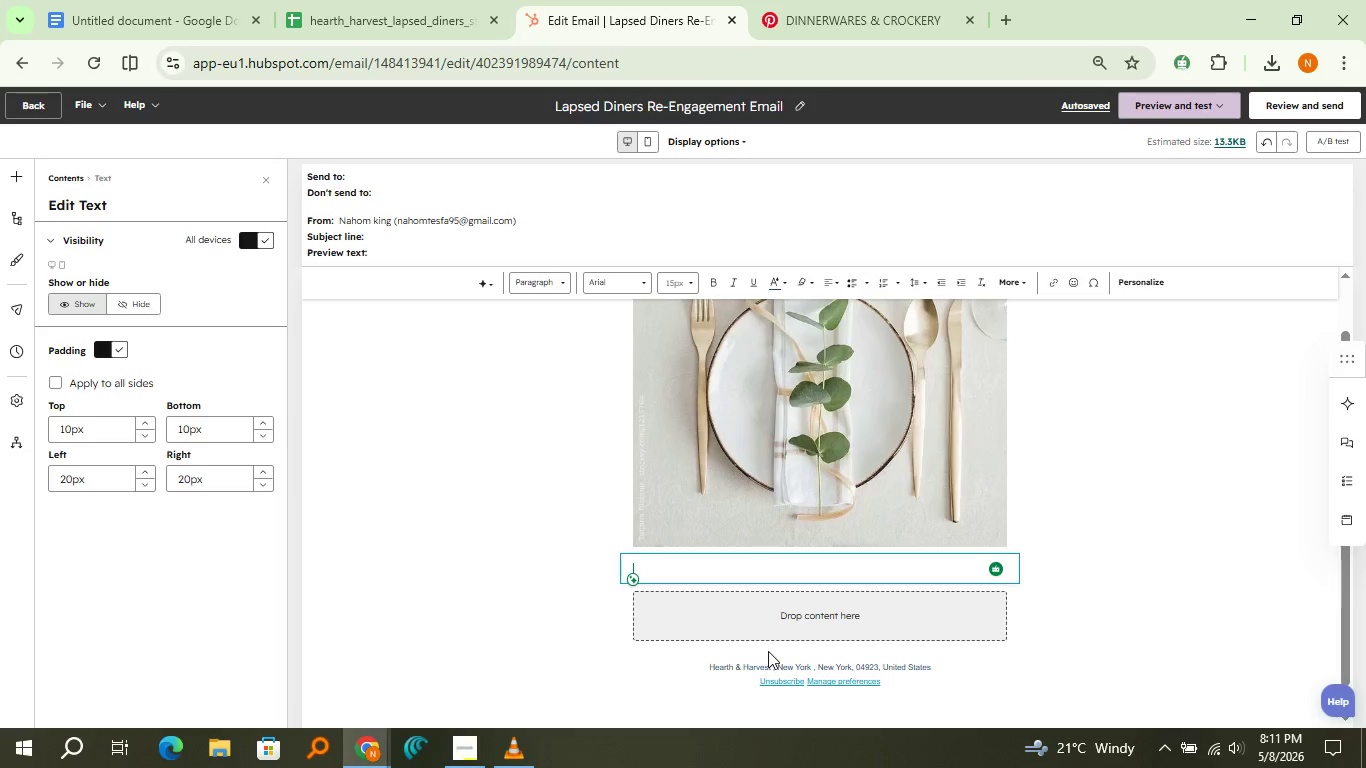 
wait(37.17)
 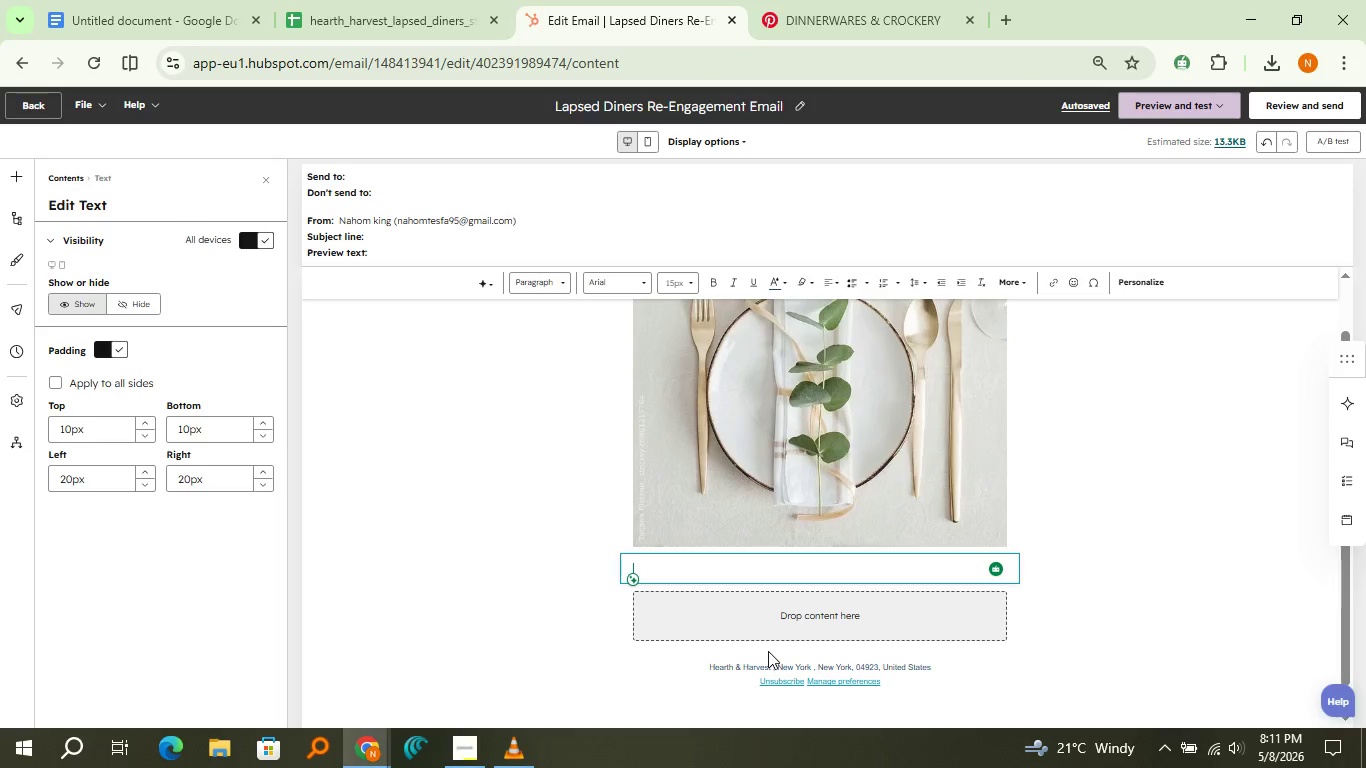 
left_click([533, 290])
 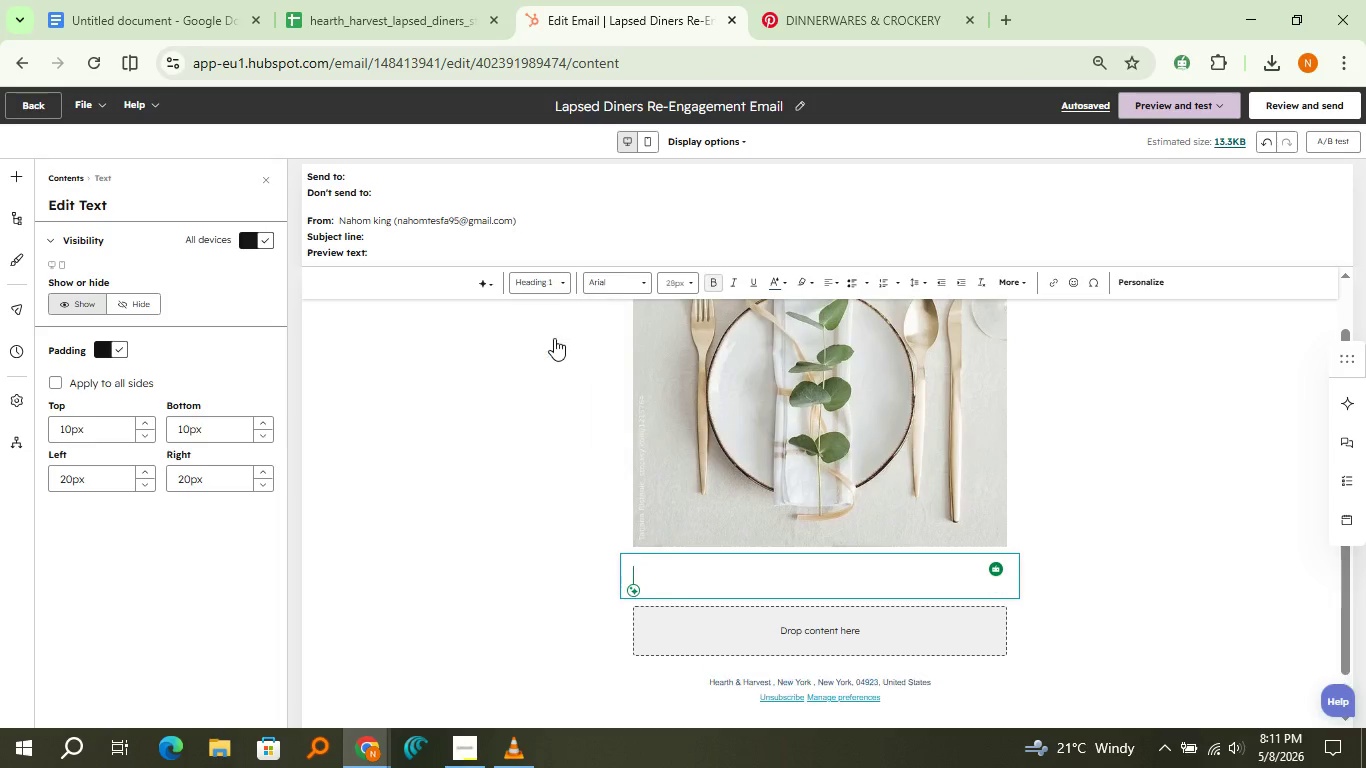 
left_click([554, 338])
 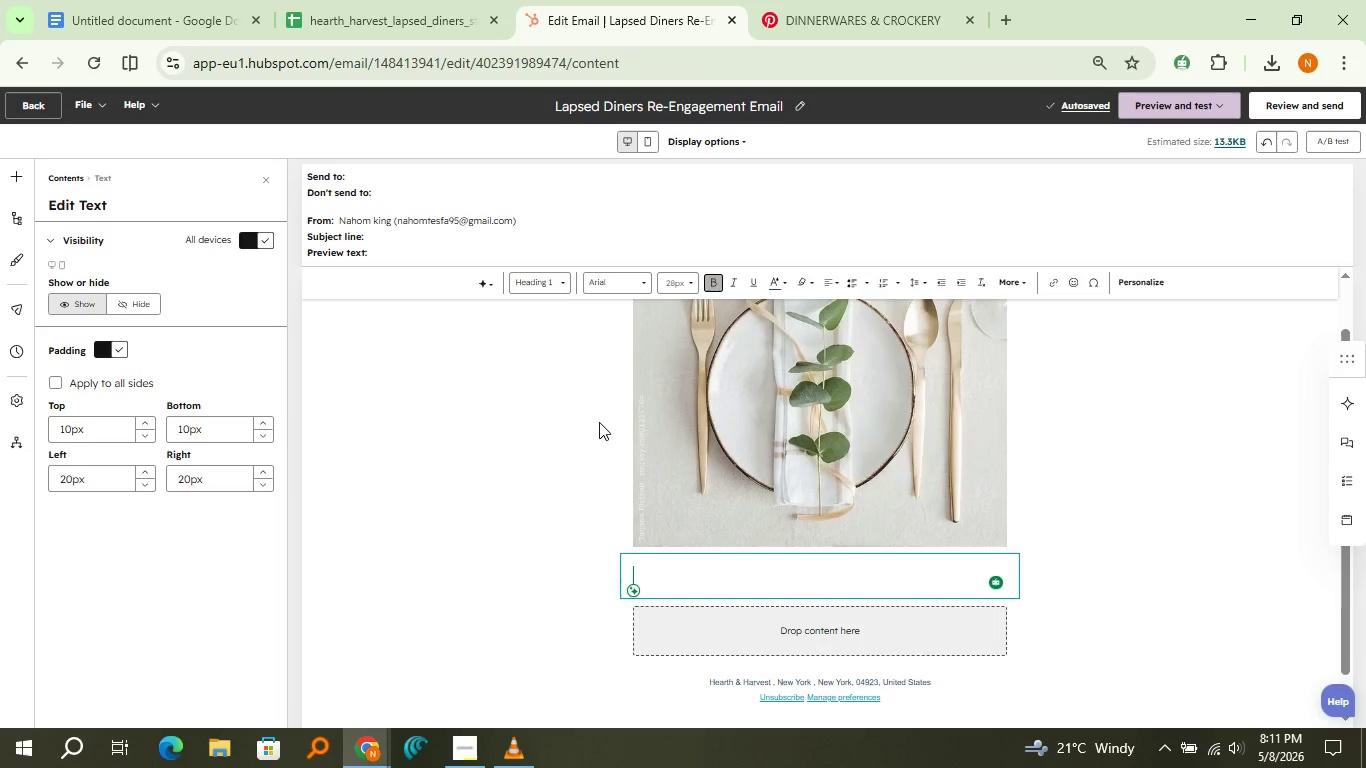 
wait(9.28)
 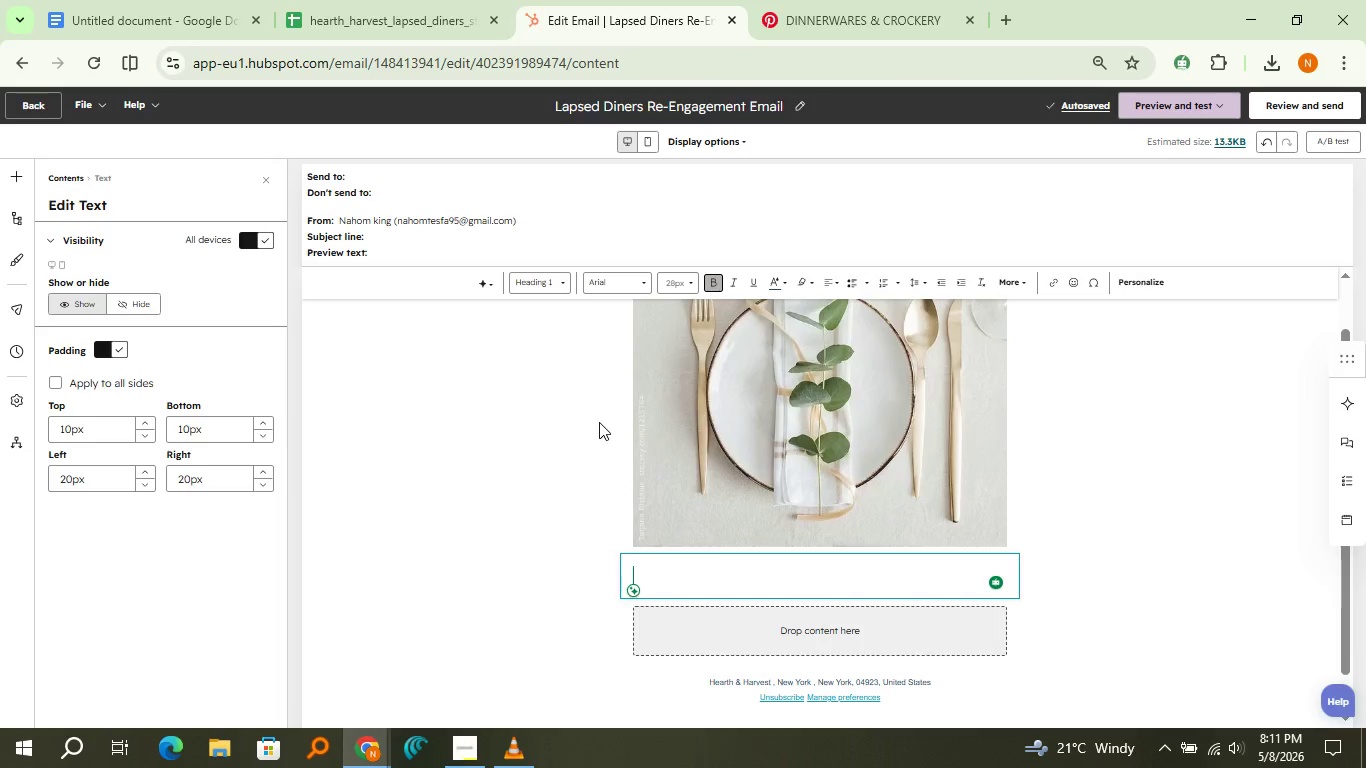 
type(We miss you,)
 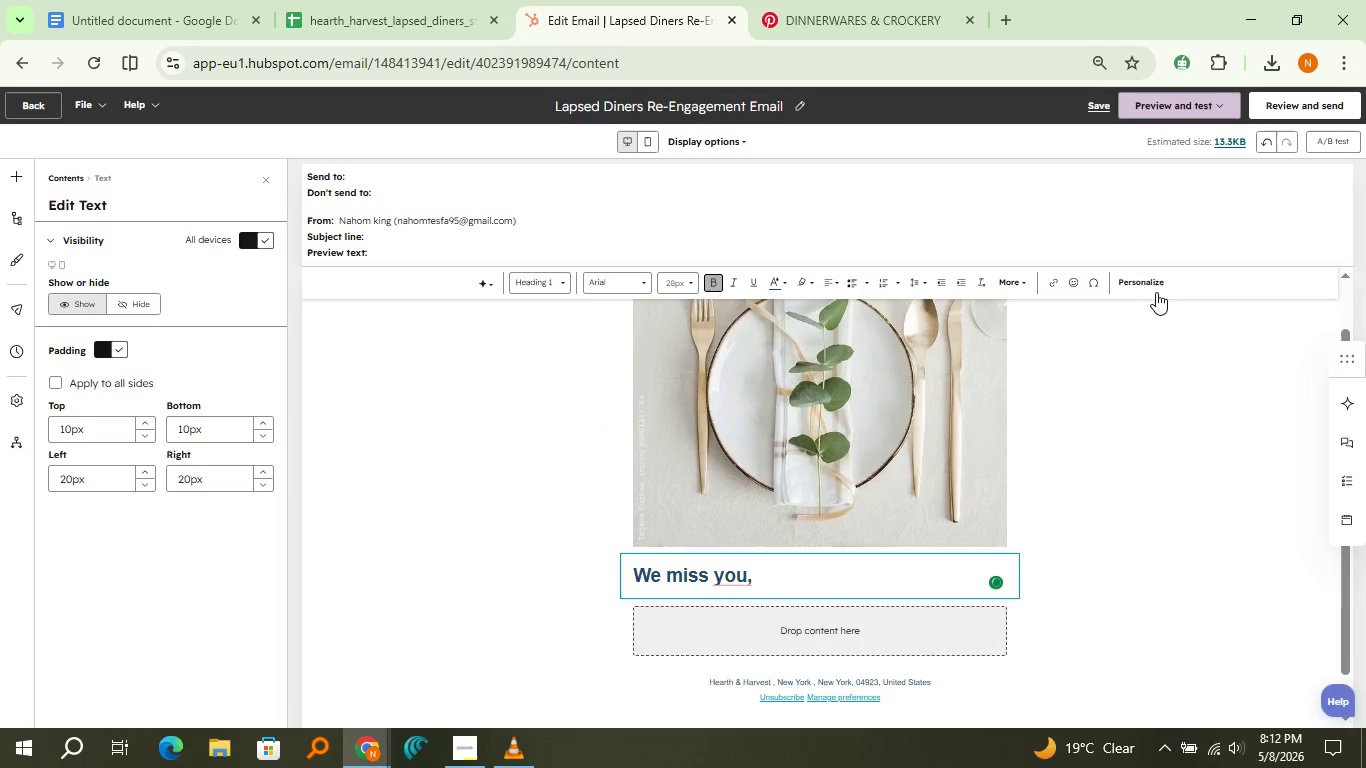 
left_click([1152, 282])
 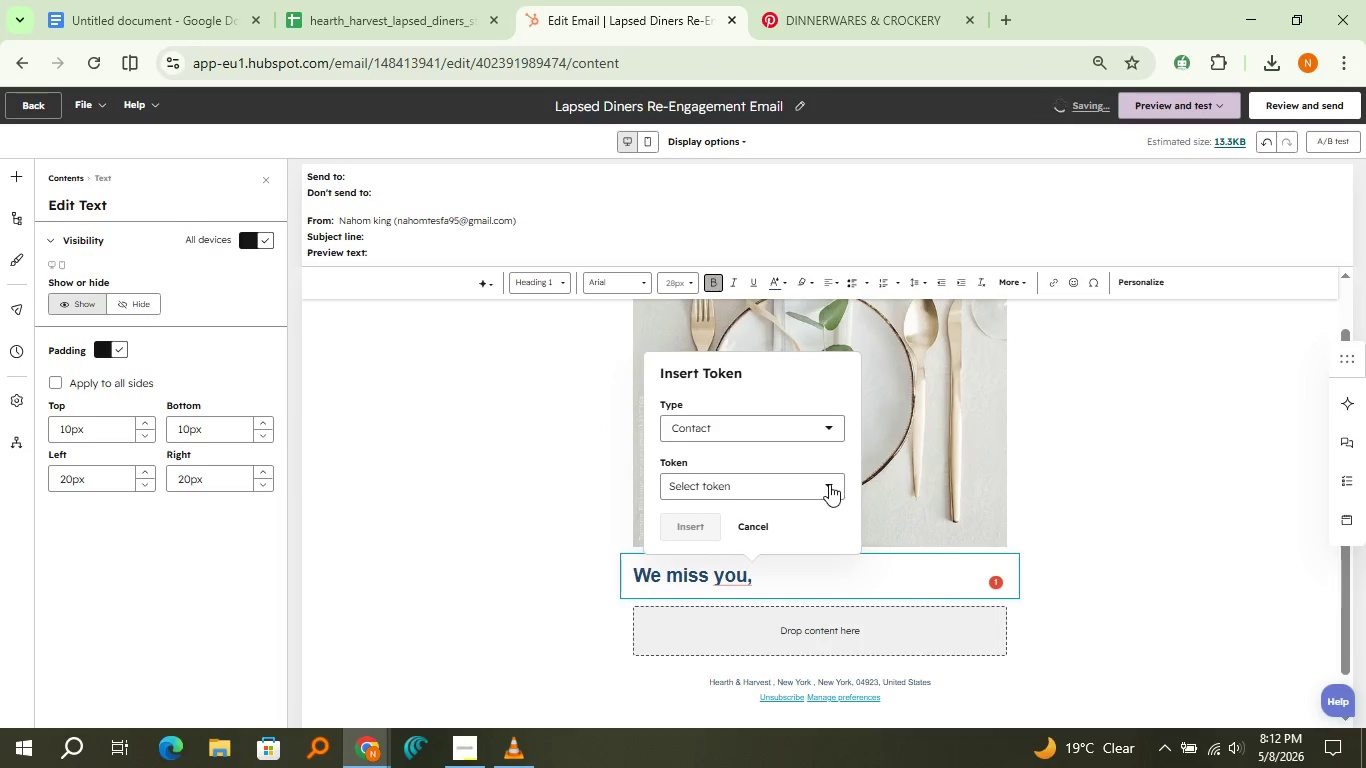 
left_click([829, 484])
 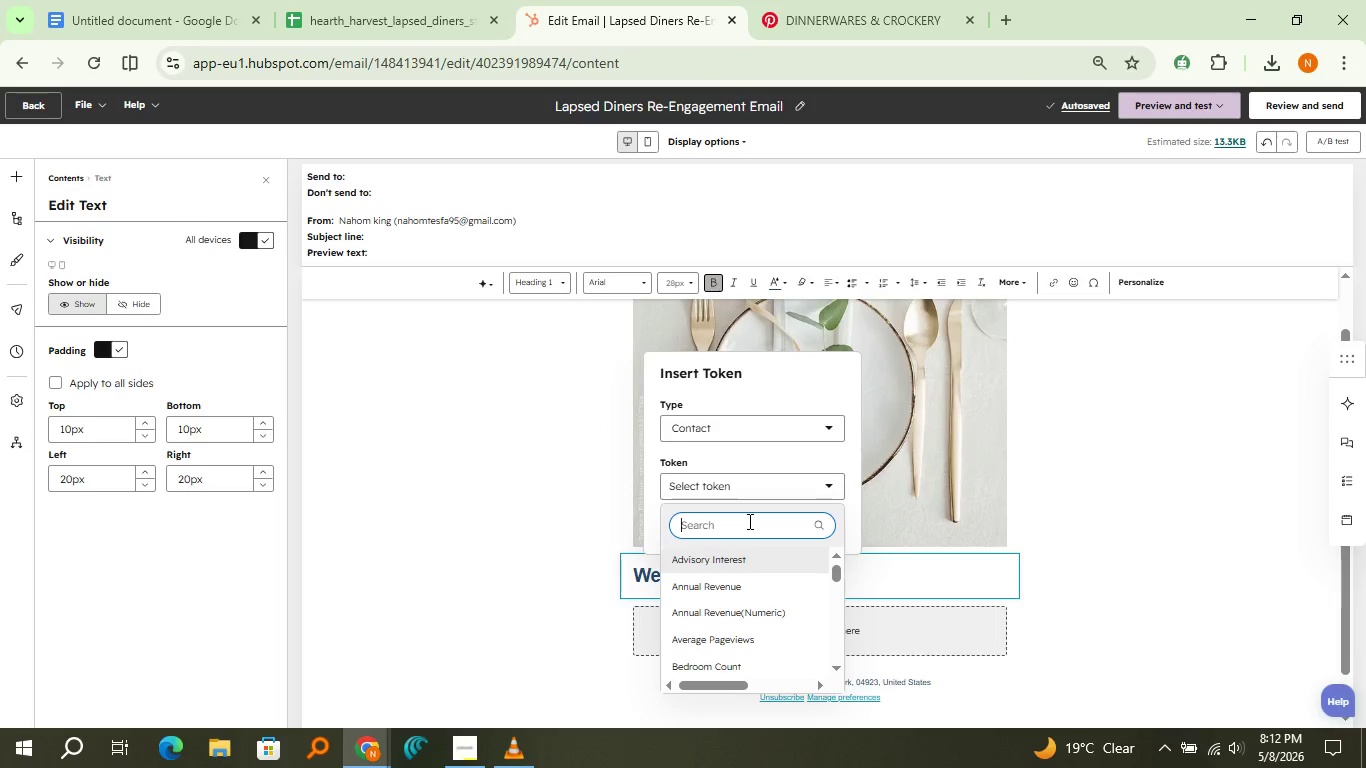 
type(first nam)
 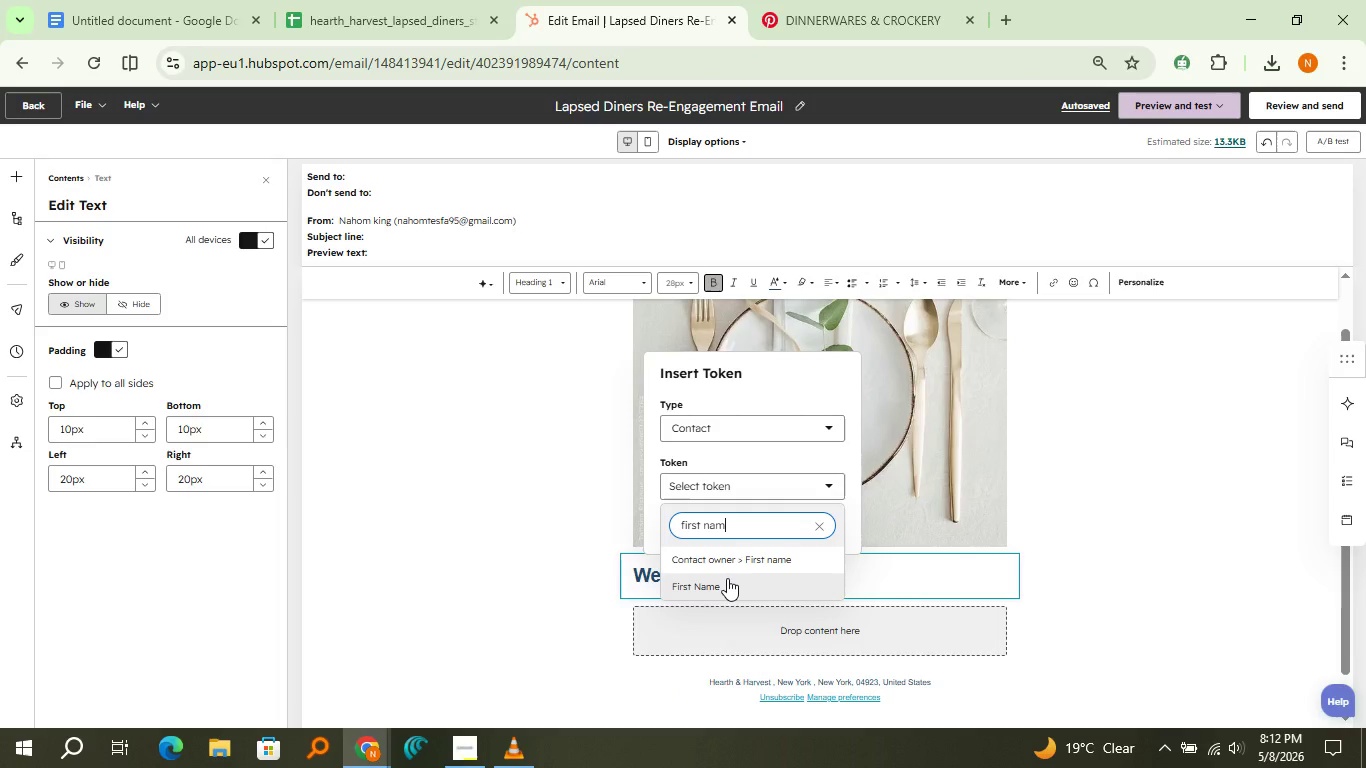 
left_click([727, 578])
 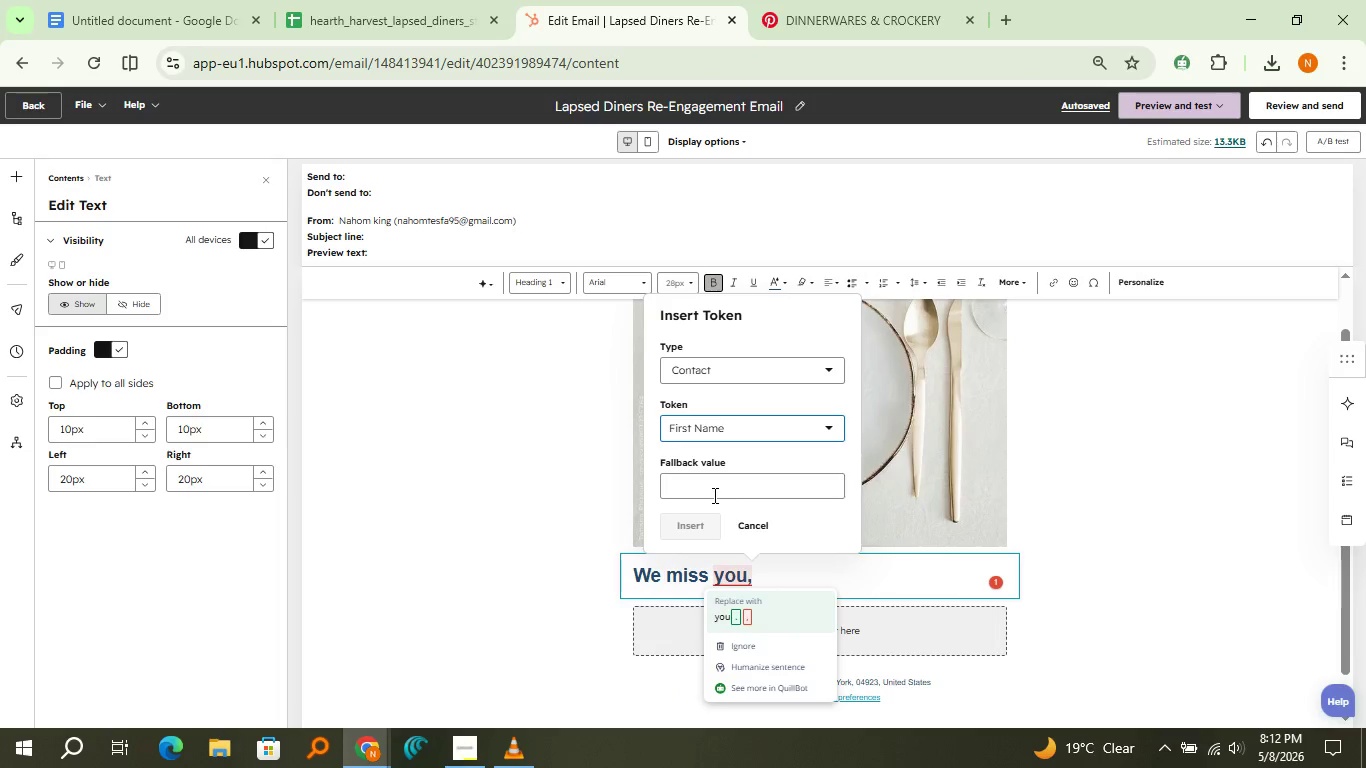 
left_click([713, 495])
 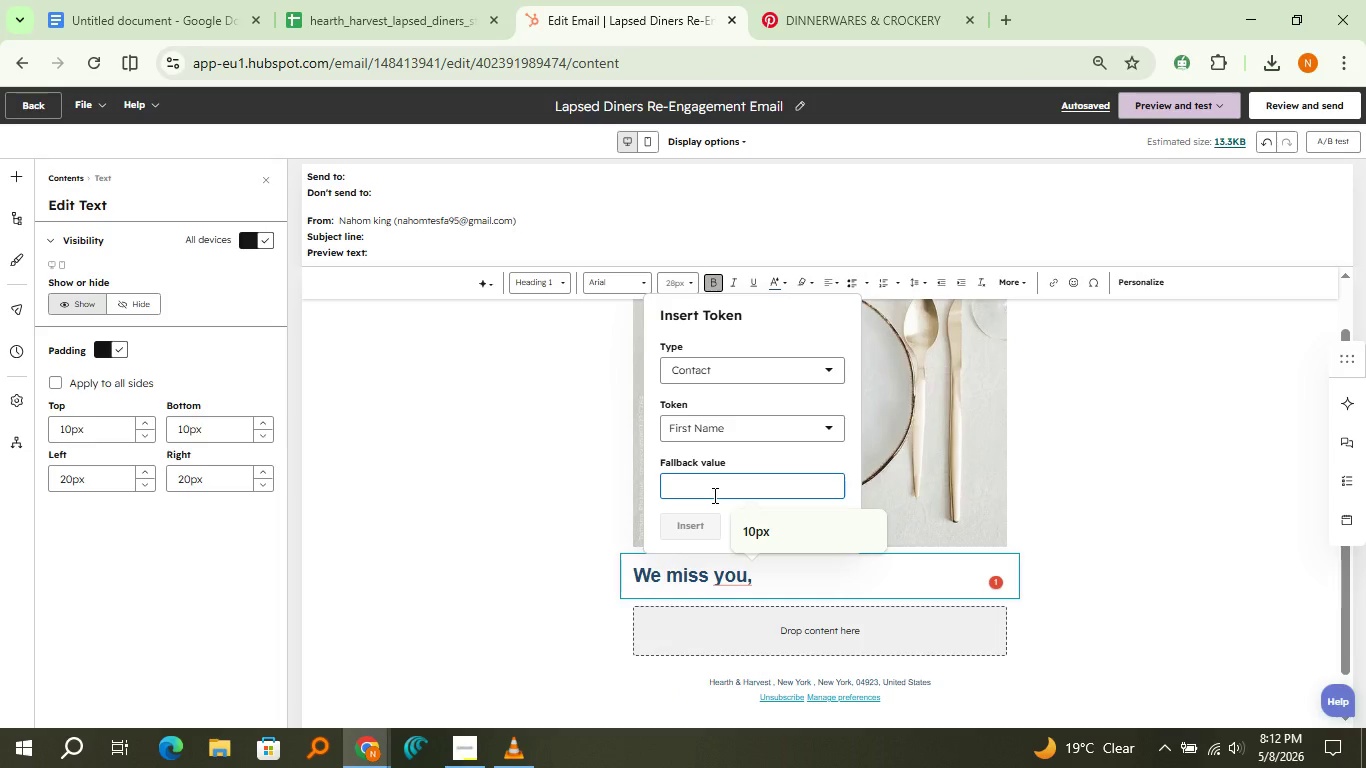 
type(Sir/Madam)
 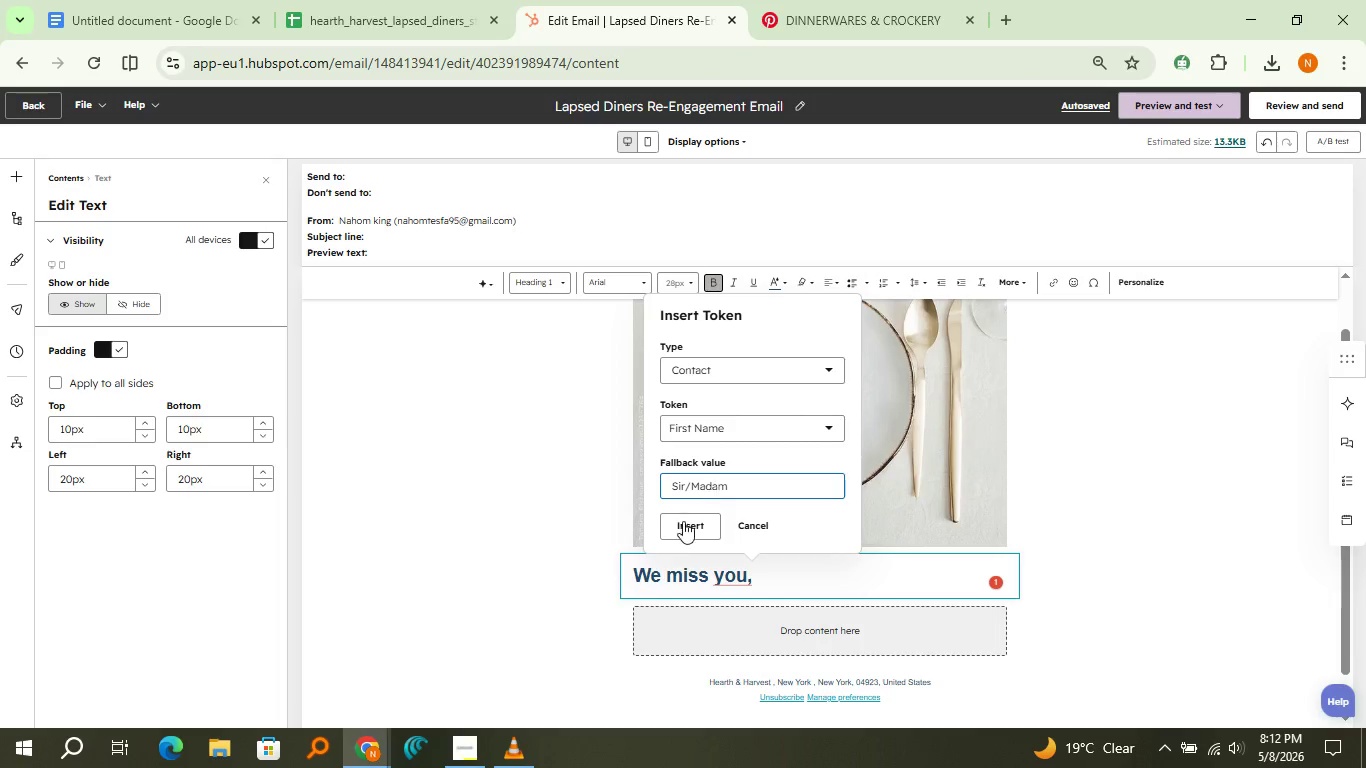 
left_click([676, 531])
 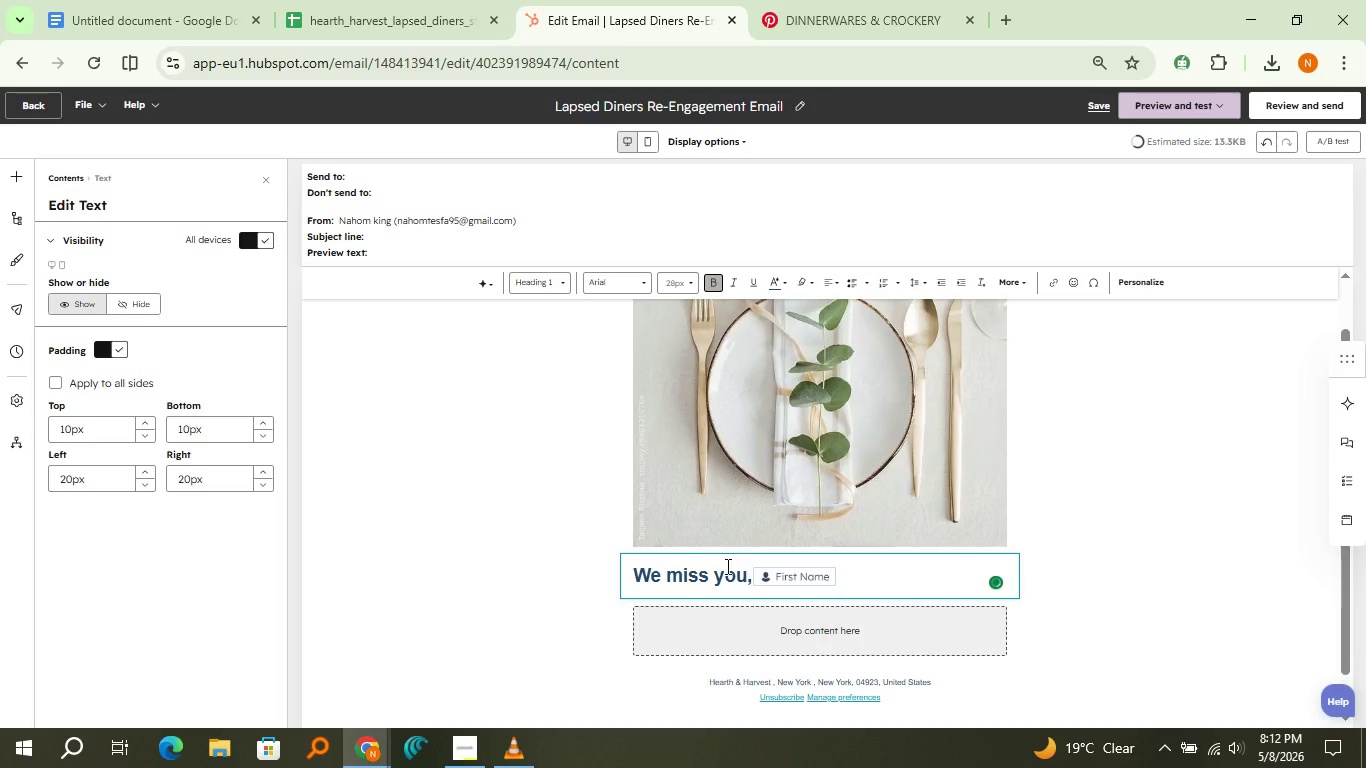 
mouse_move([742, 582])
 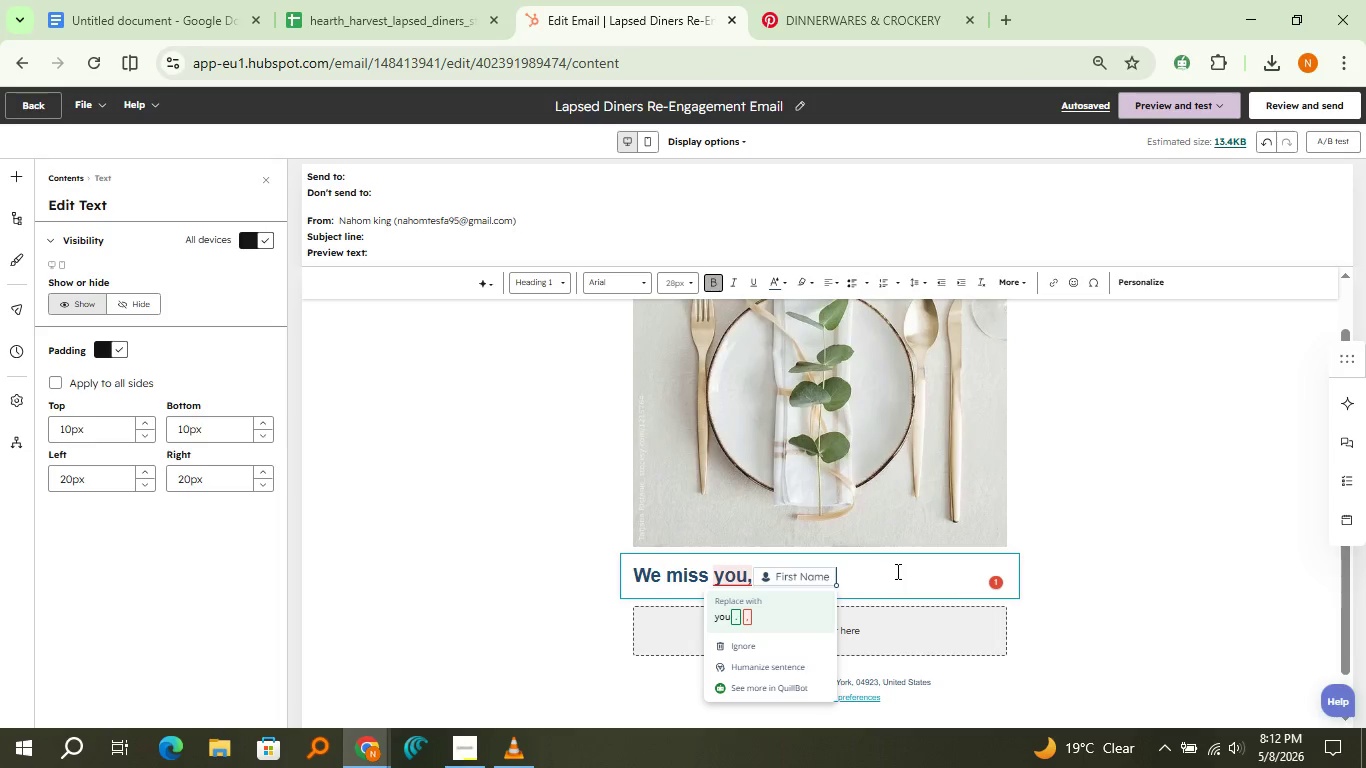 
wait(5.51)
 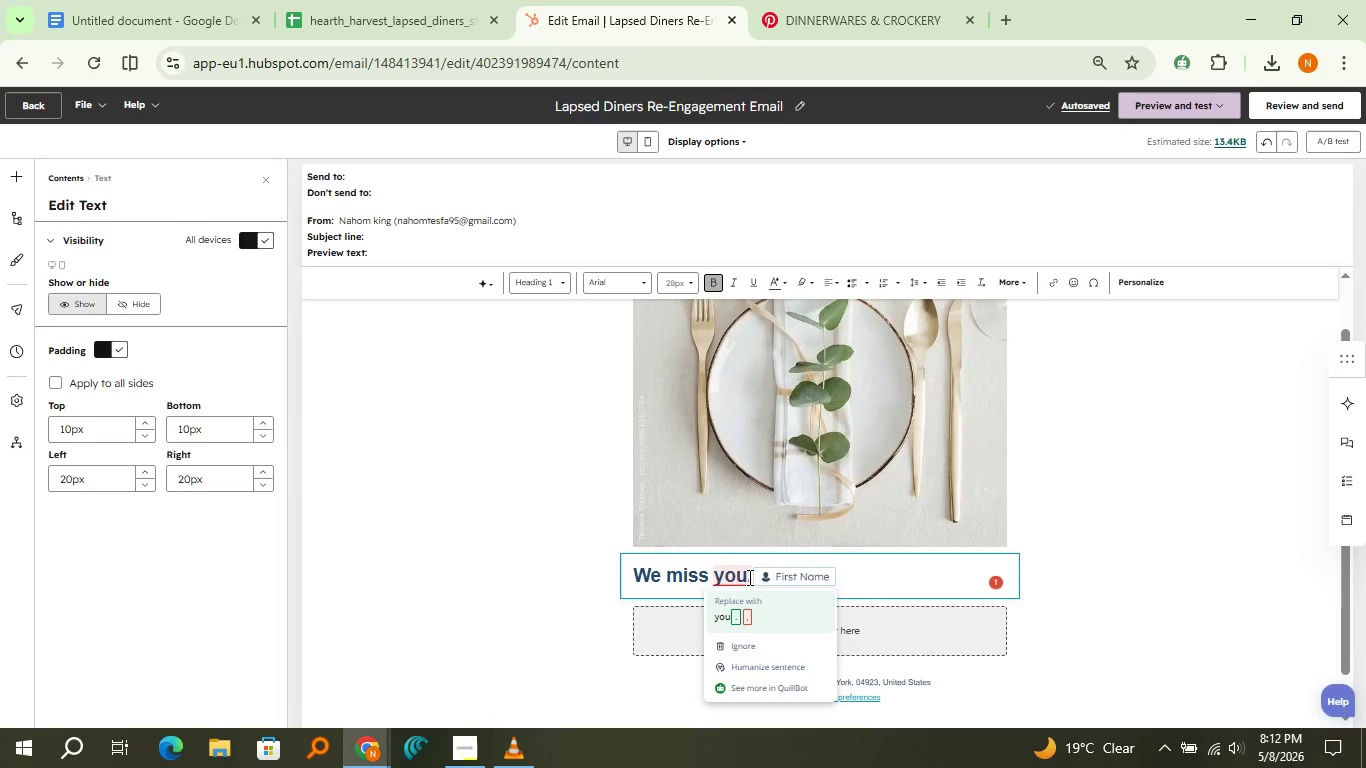 
key(Space)
 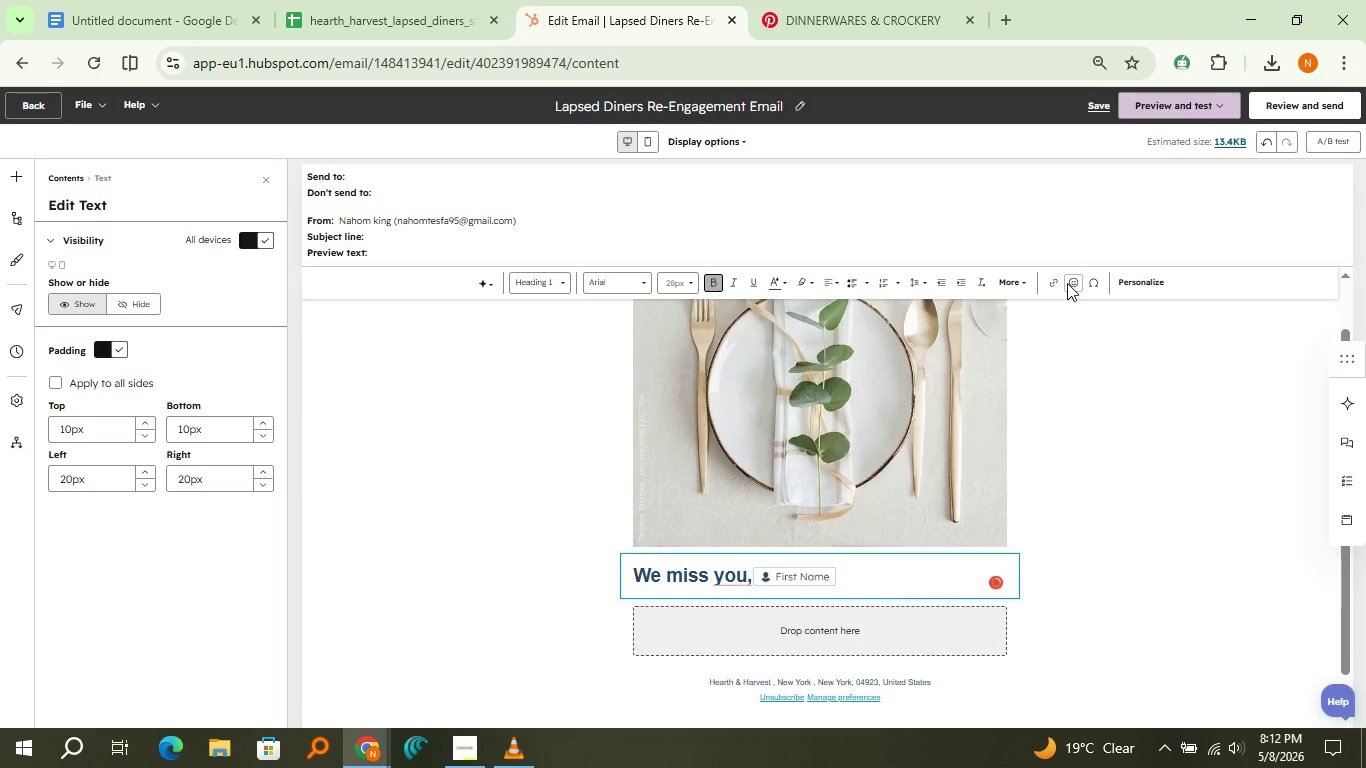 
left_click([1067, 283])
 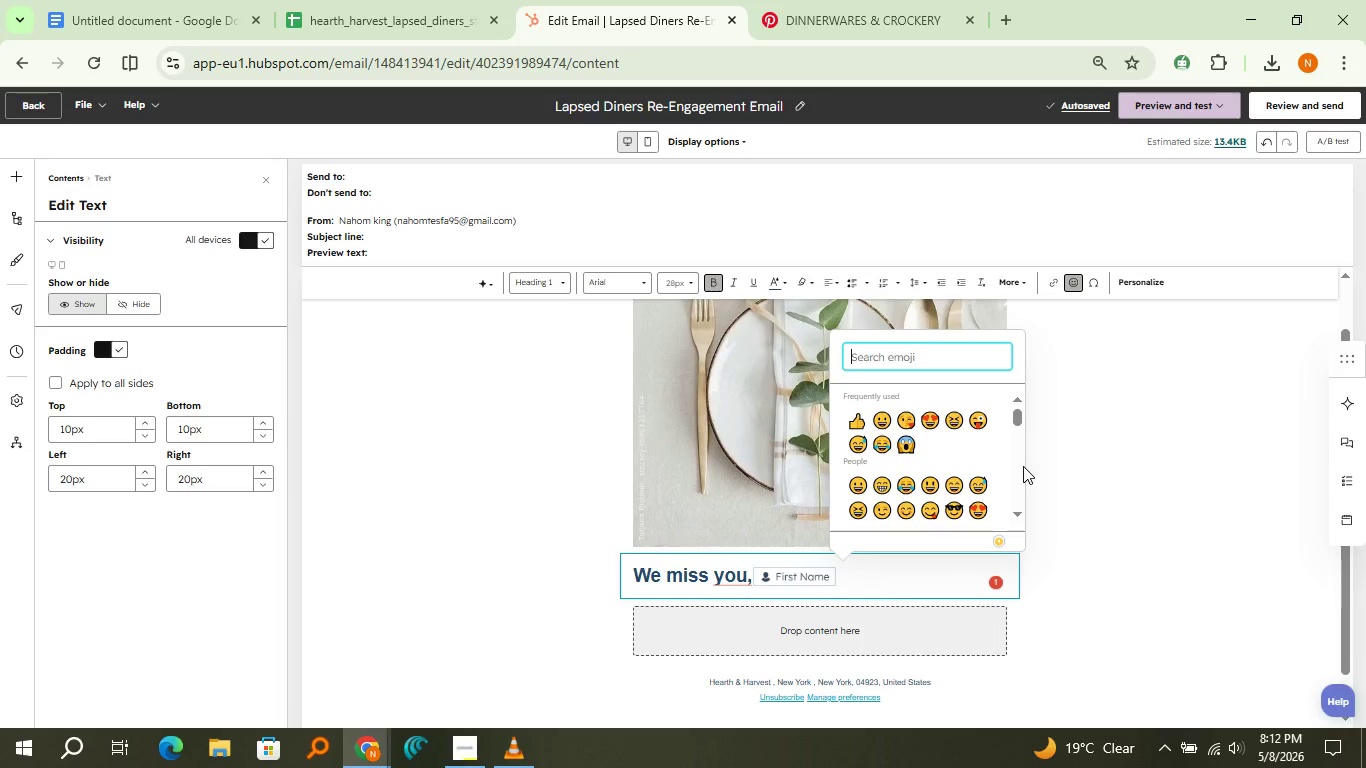 
type(plate)
 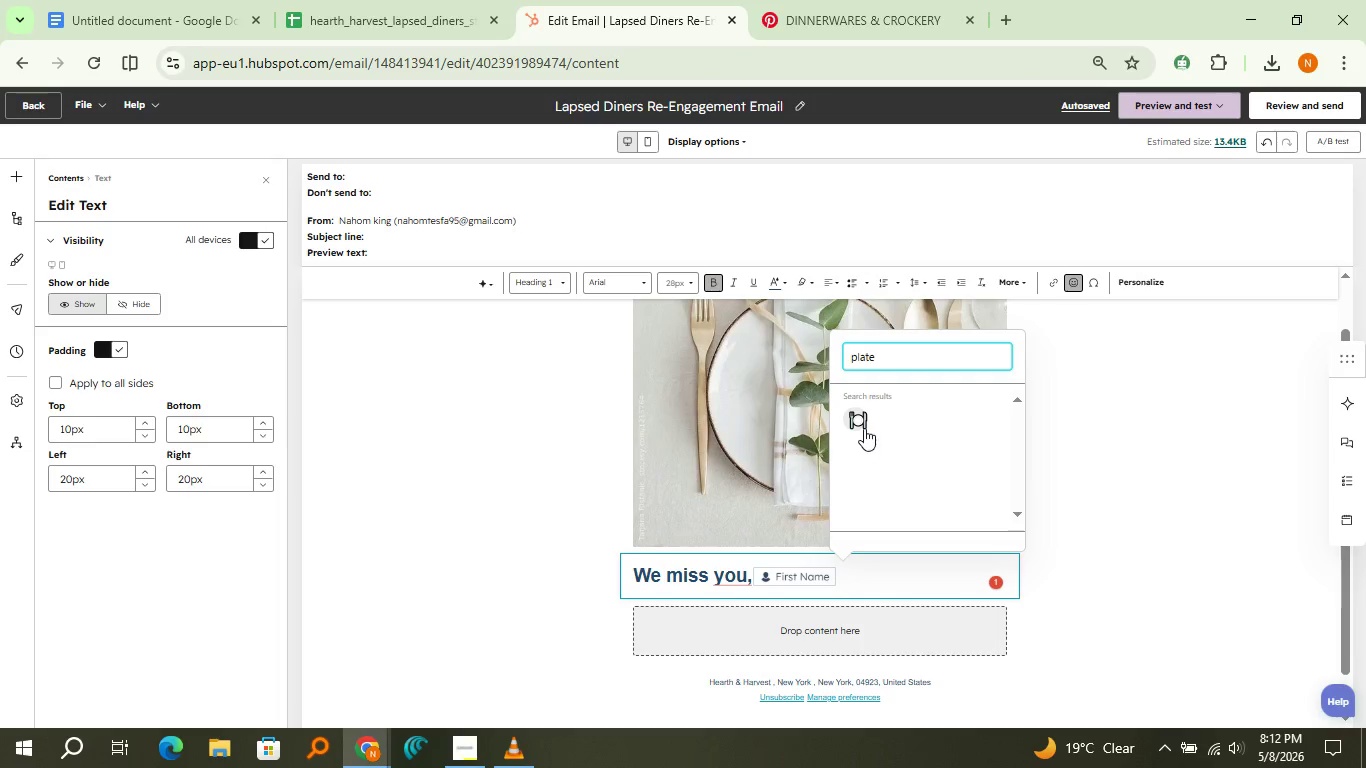 
left_click([863, 427])
 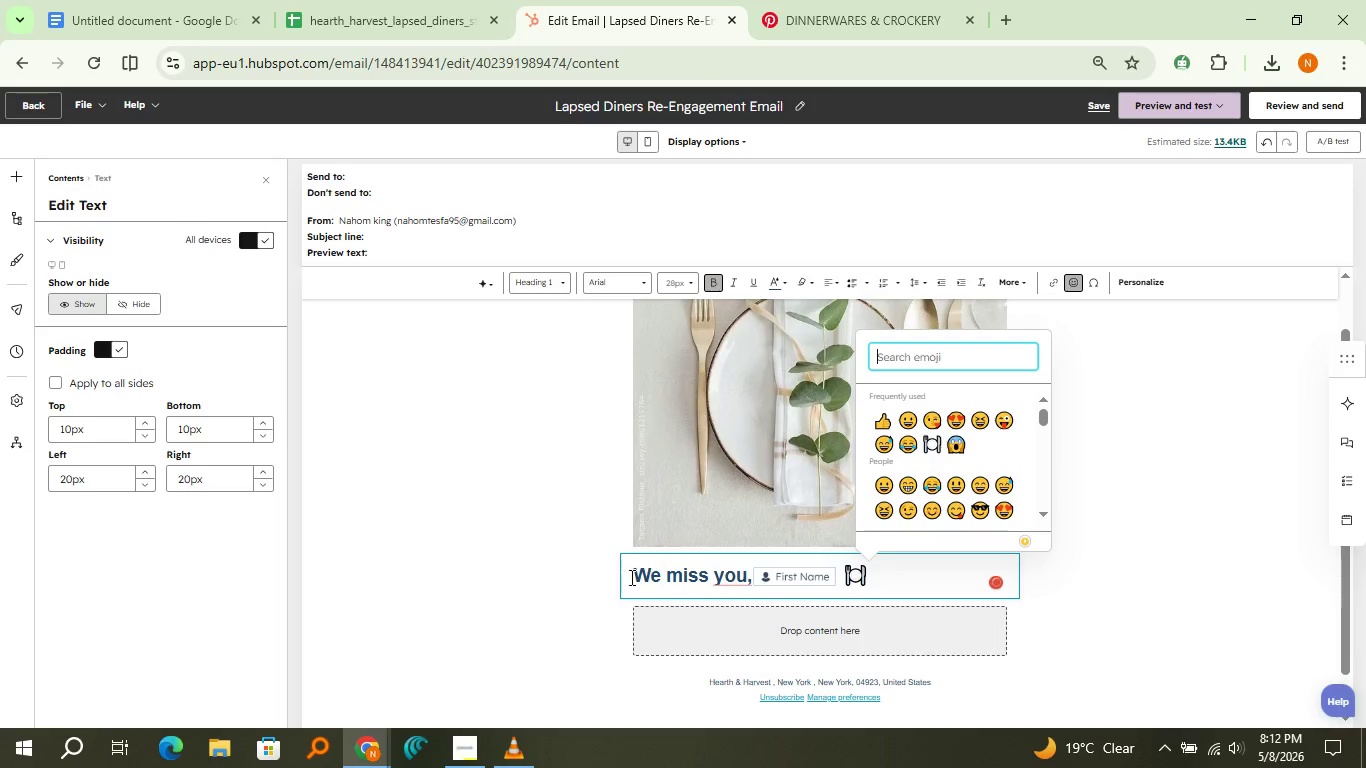 
left_click([630, 577])
 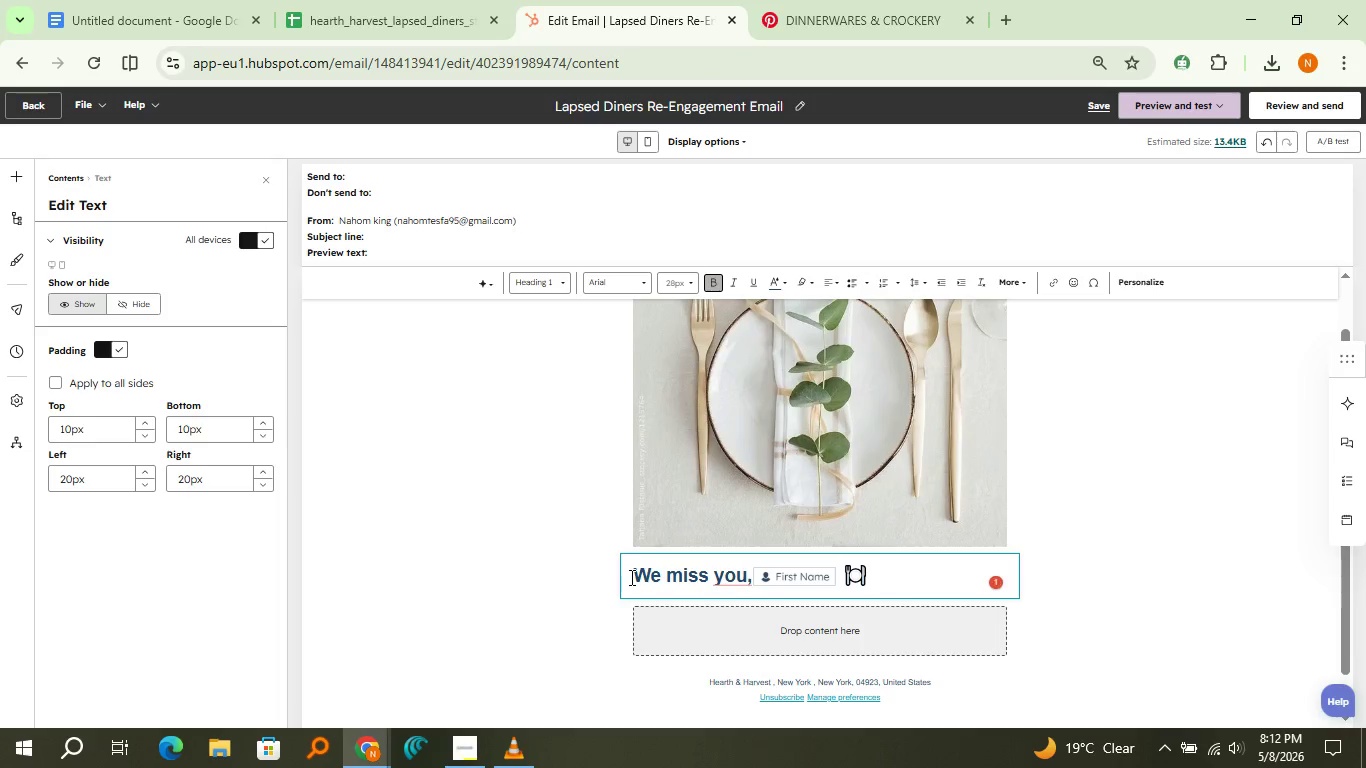 
left_click([630, 577])
 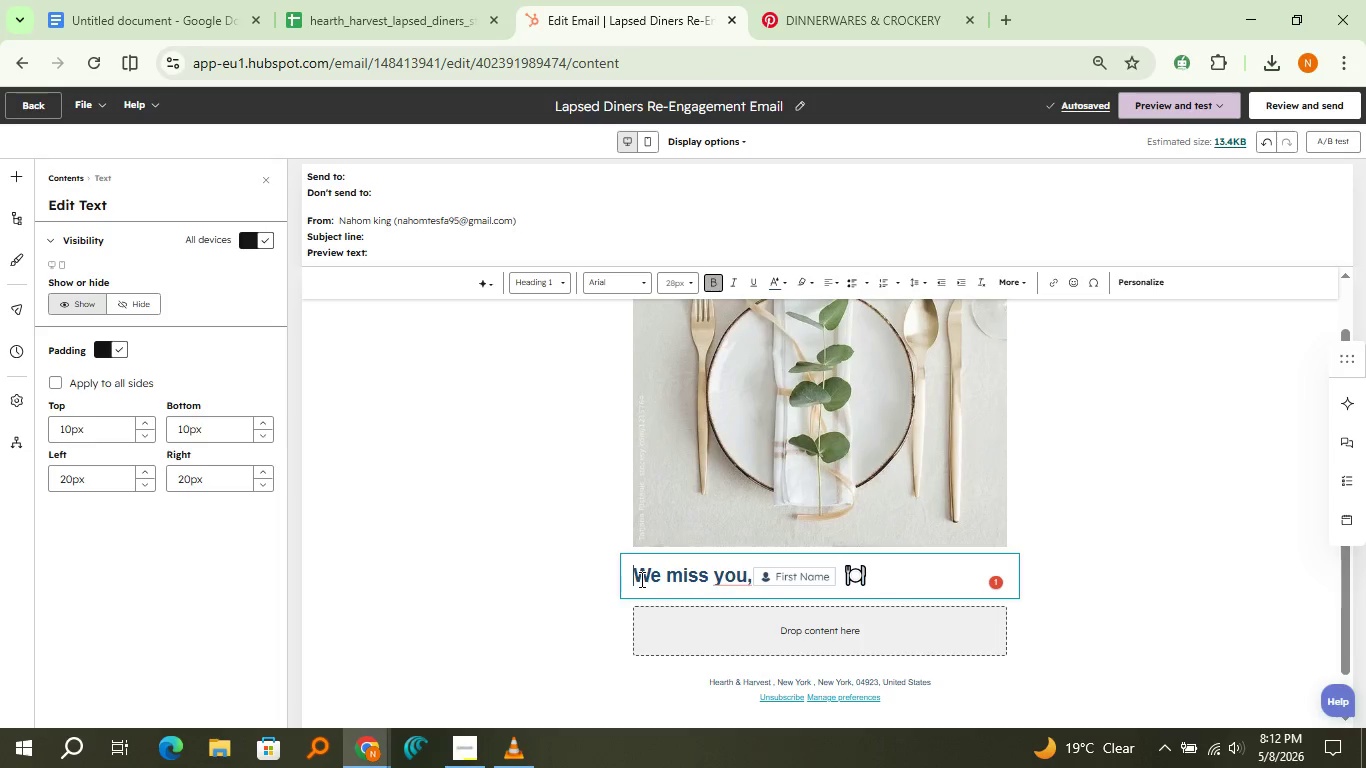 
left_click([640, 579])
 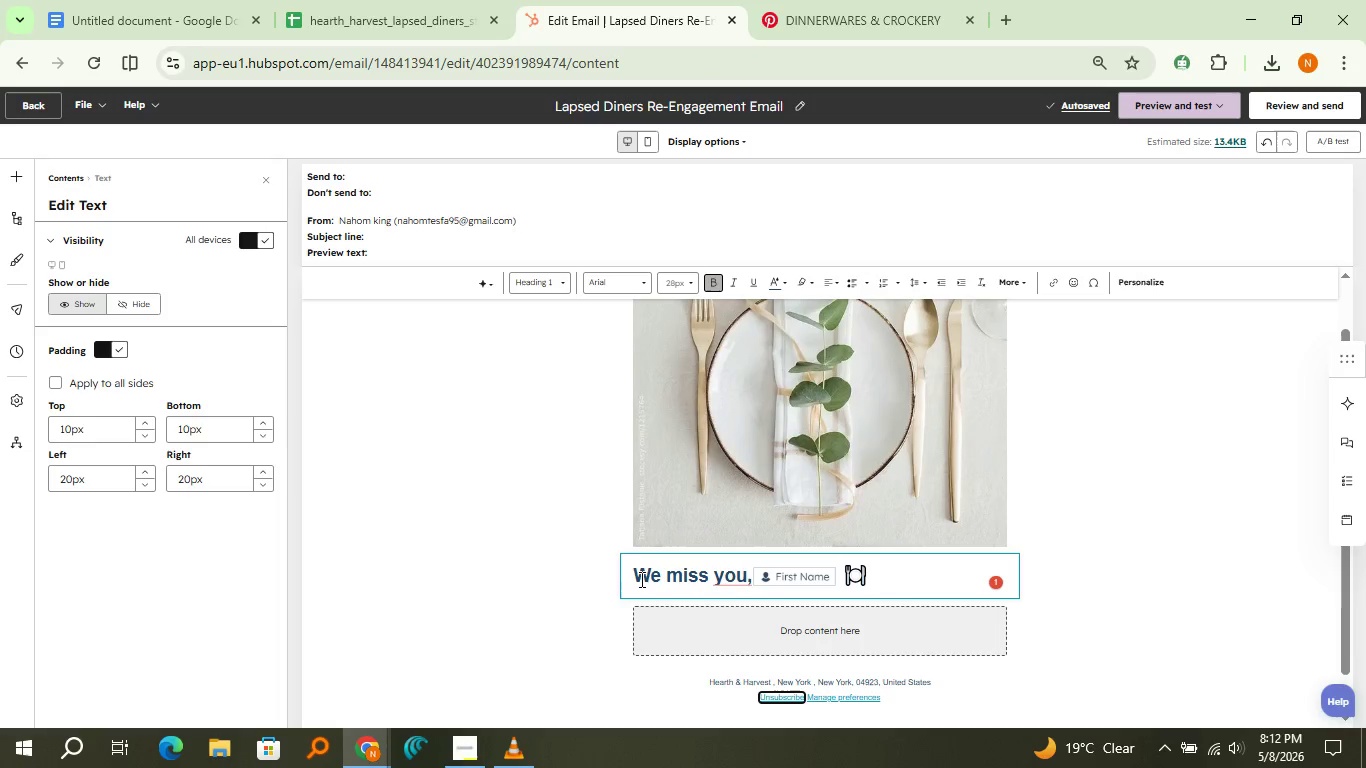 
key(Tab)
 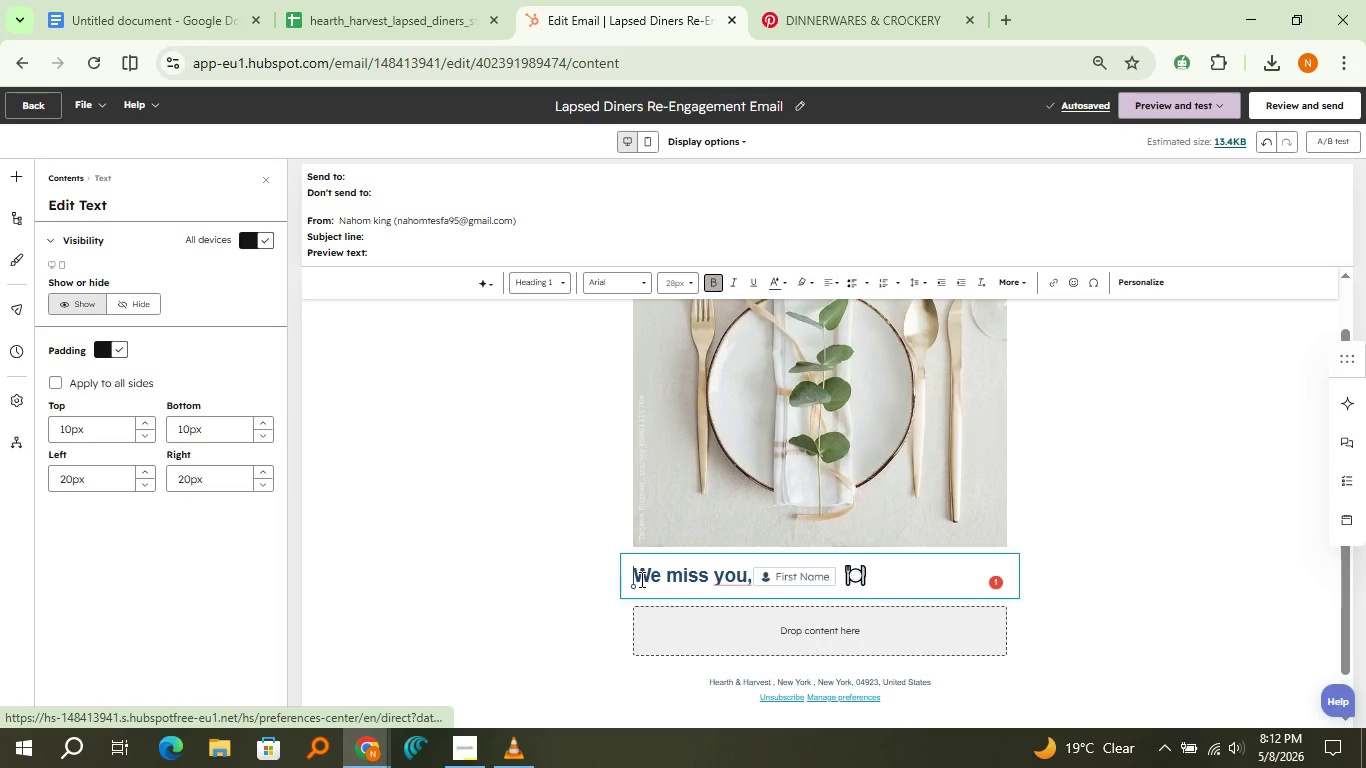 
left_click([640, 579])
 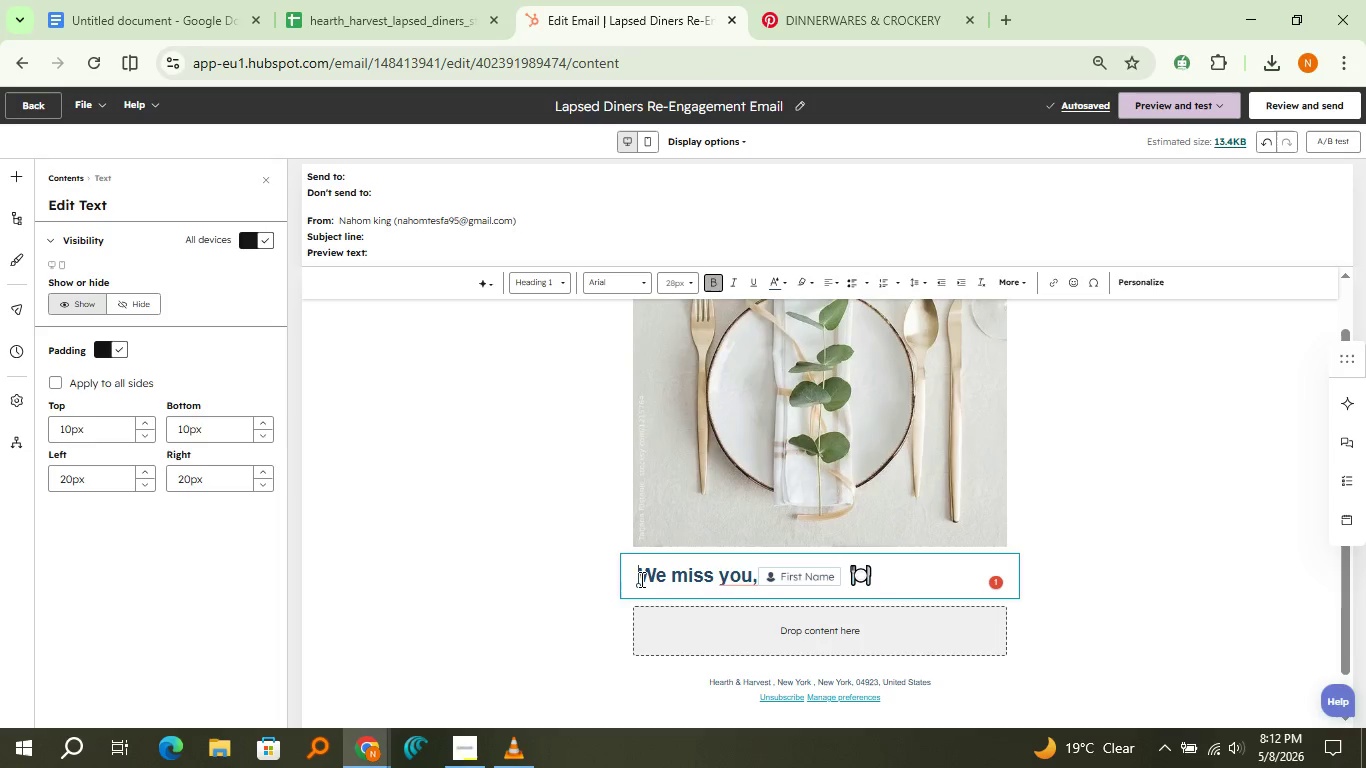 
key(Space)
 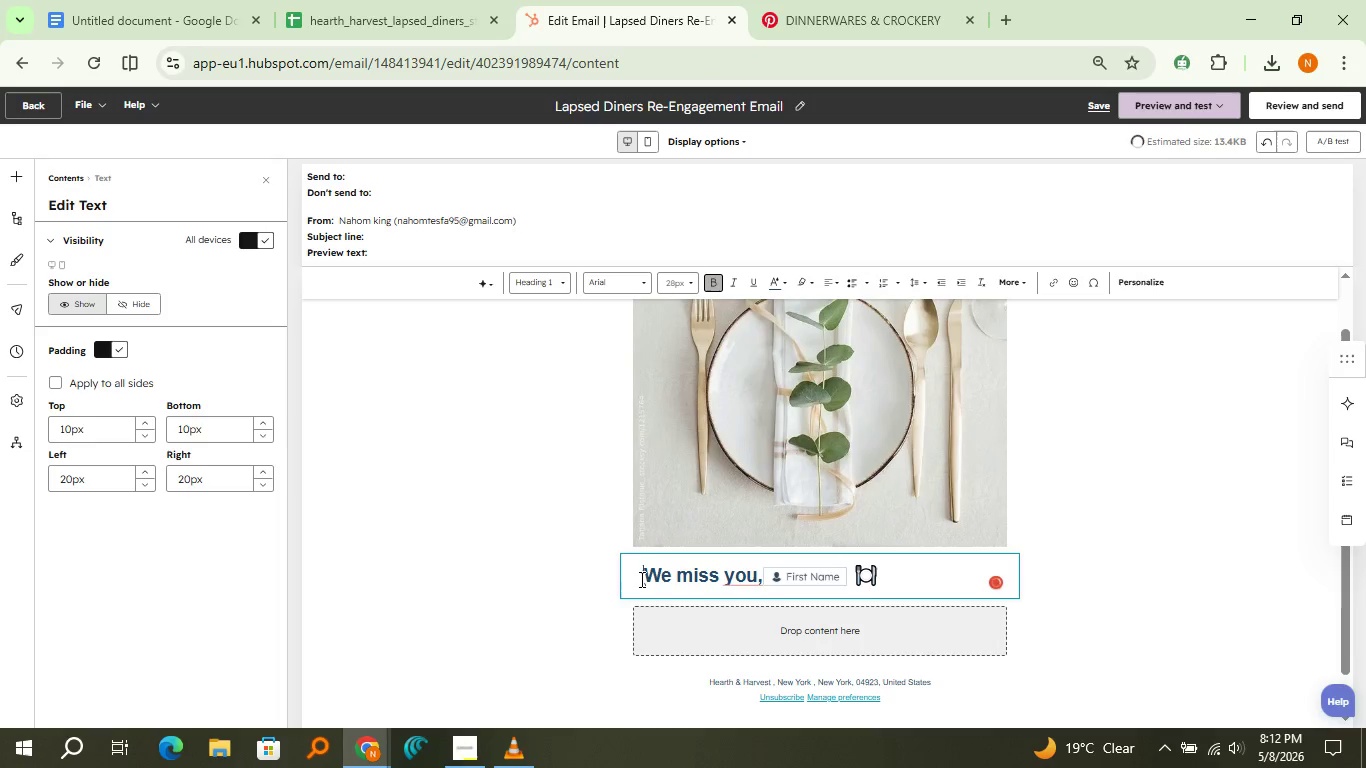 
hold_key(key=Space, duration=0.61)
 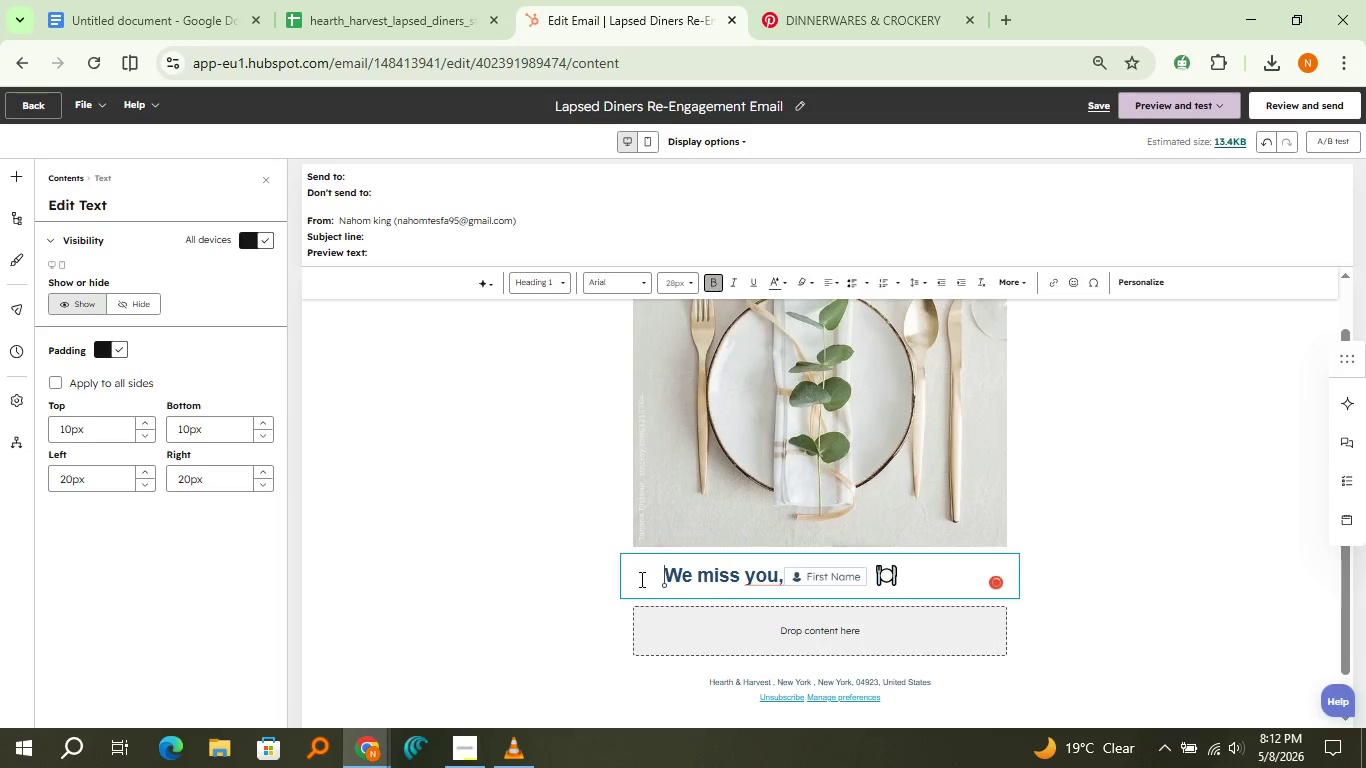 
key(Control+Z)
 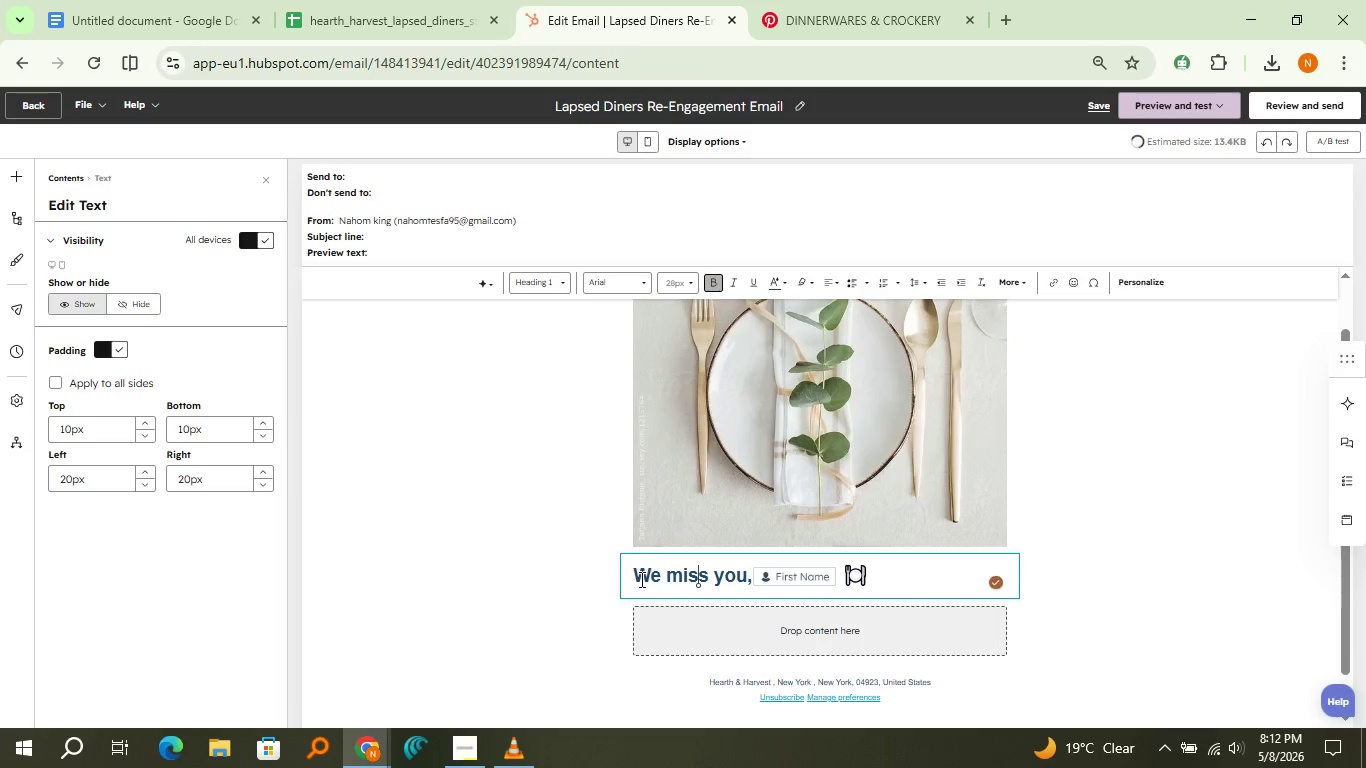 
key(Control+Z)
 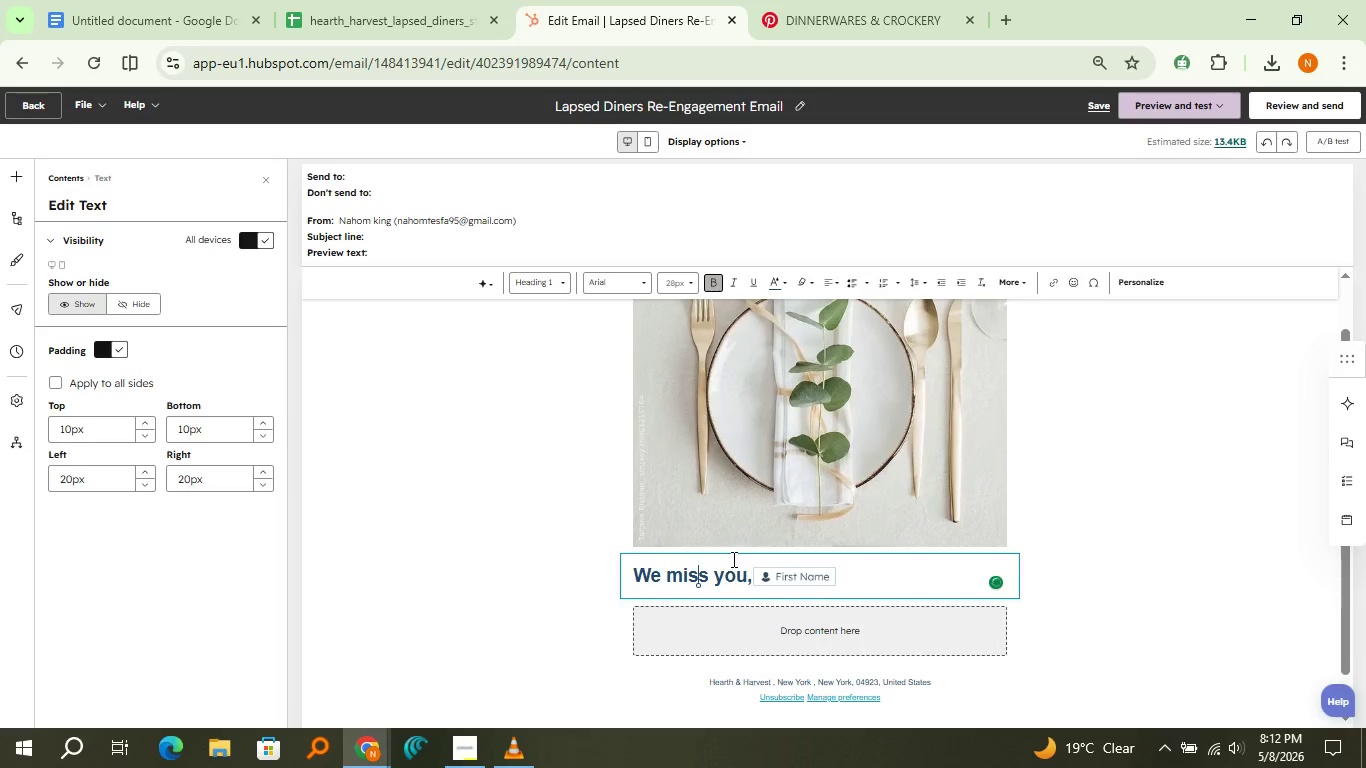 
key(Control+Shift+Z)
 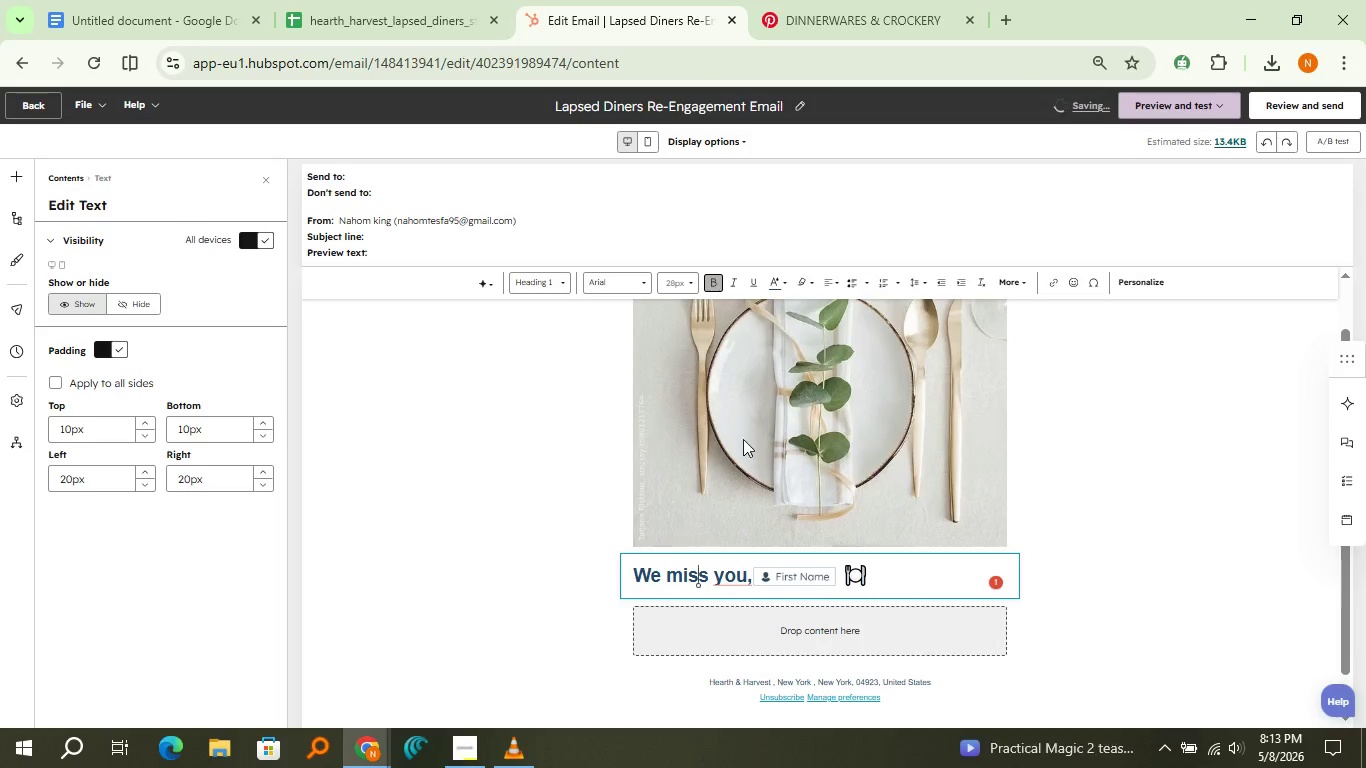 
mouse_move([847, 318])
 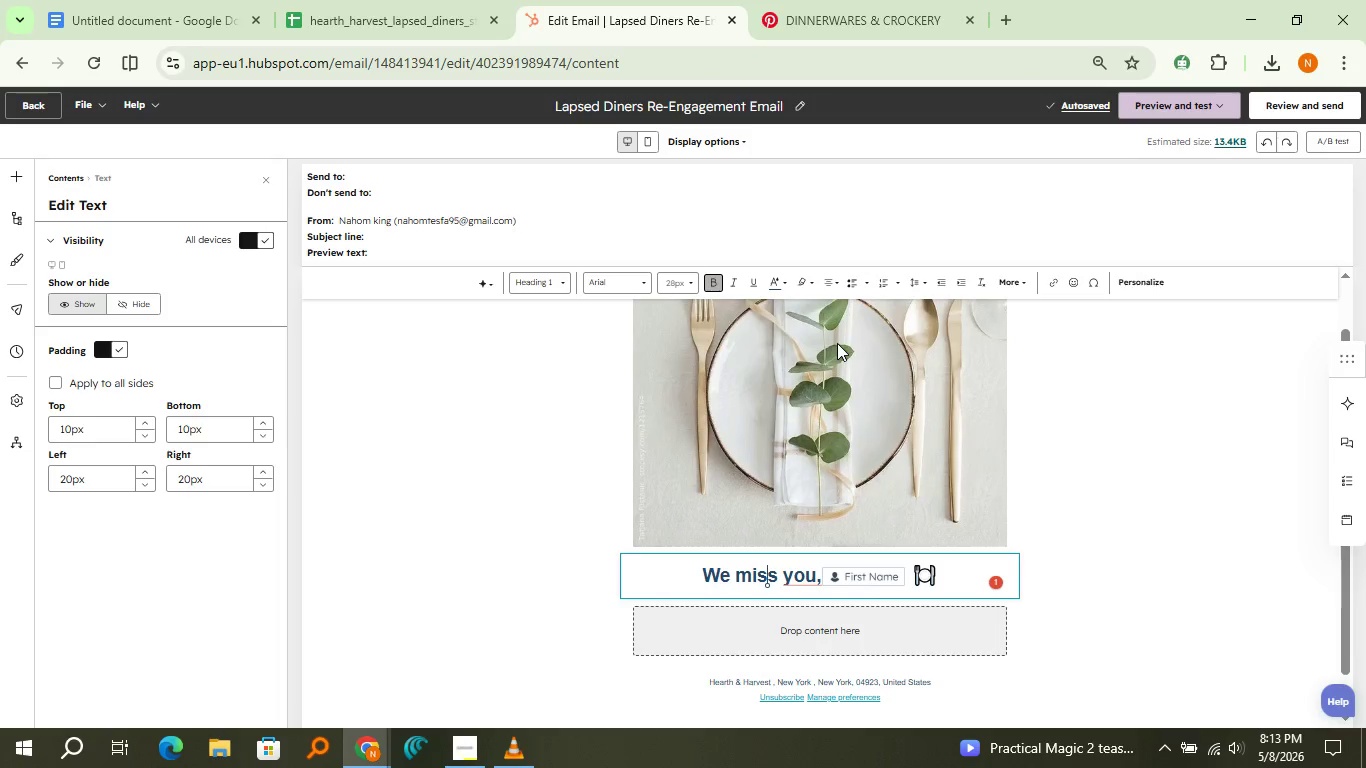 
left_click([837, 343])
 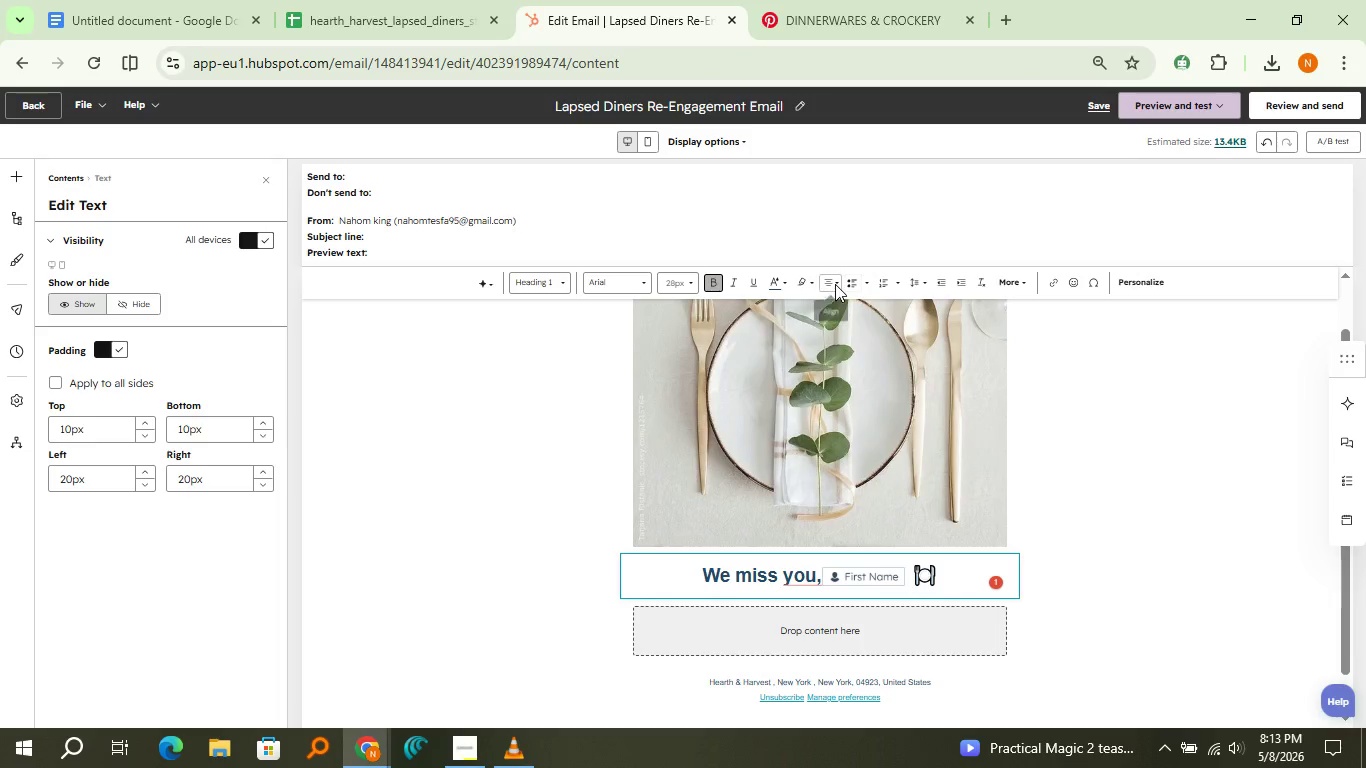 
left_click([835, 284])
 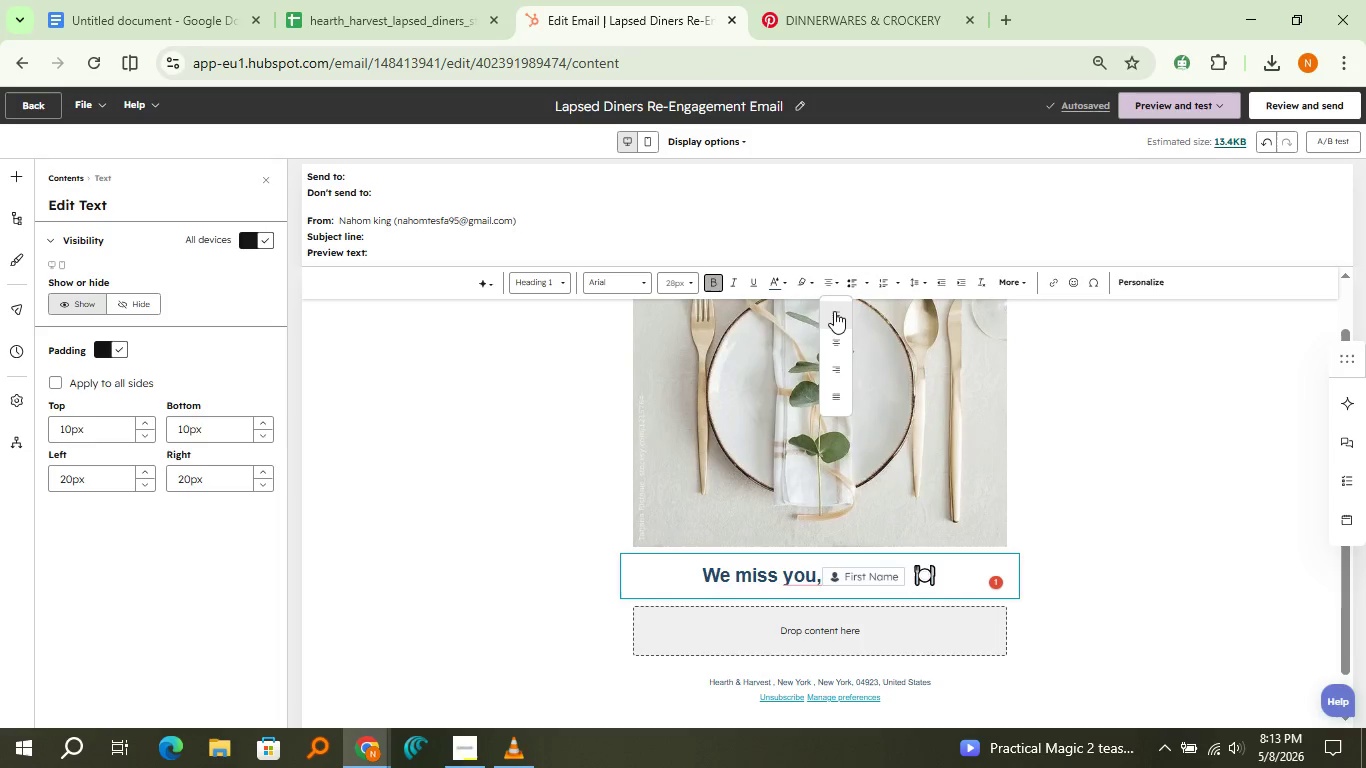 
left_click([834, 311])
 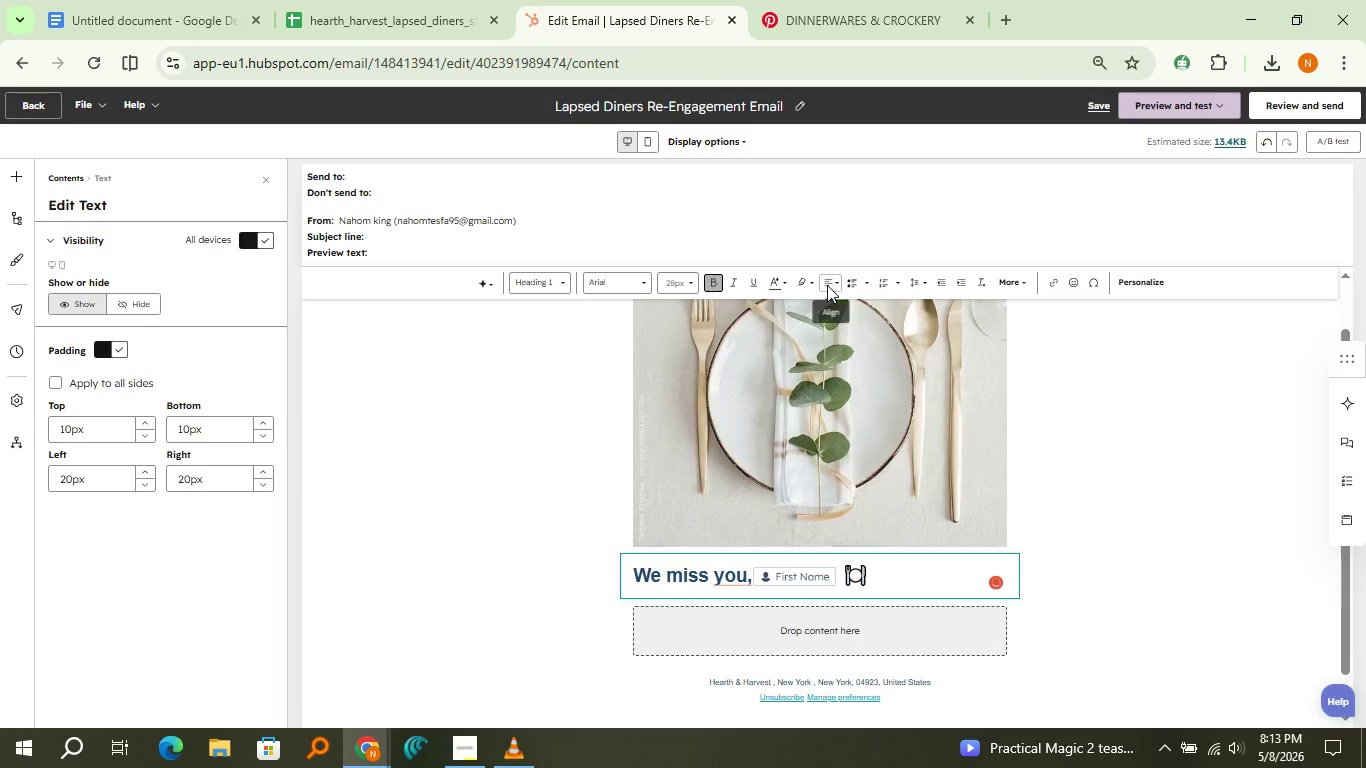 
left_click([827, 285])
 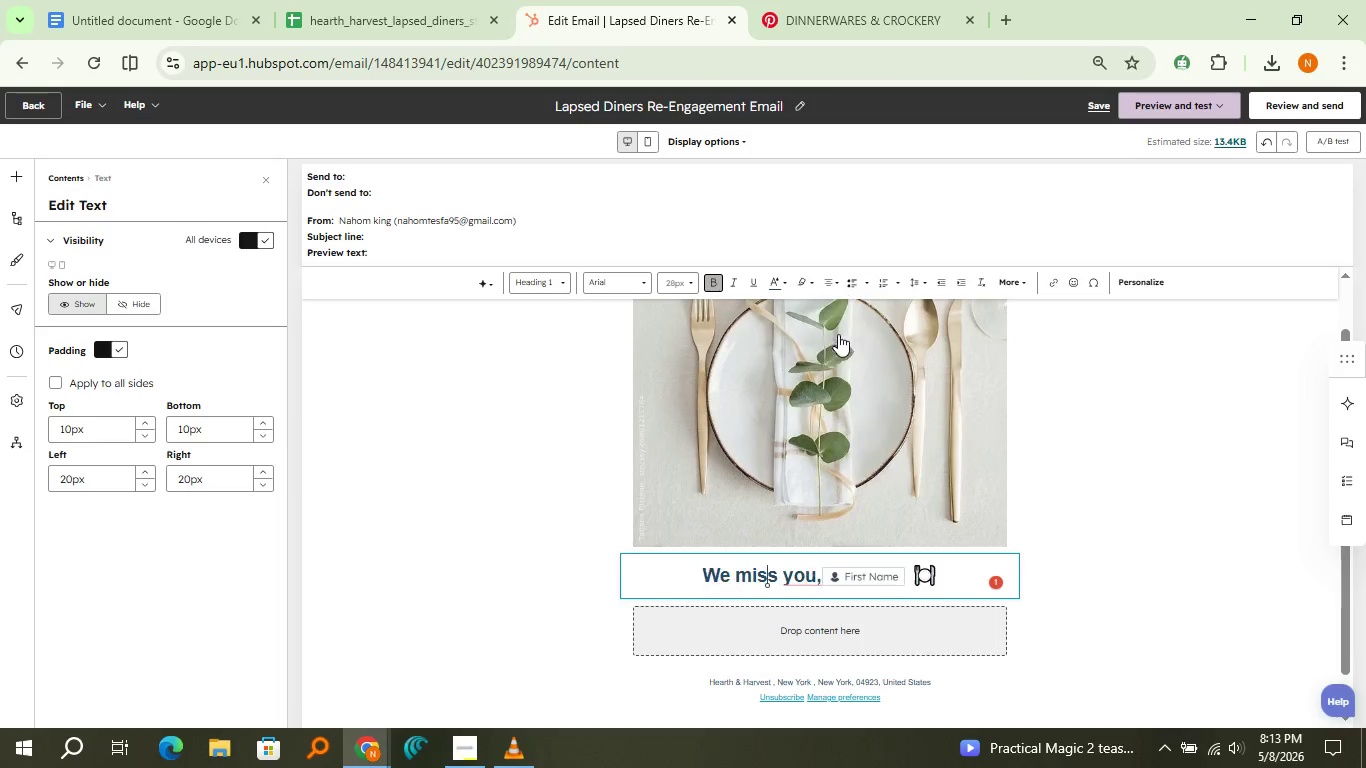 
left_click([838, 334])
 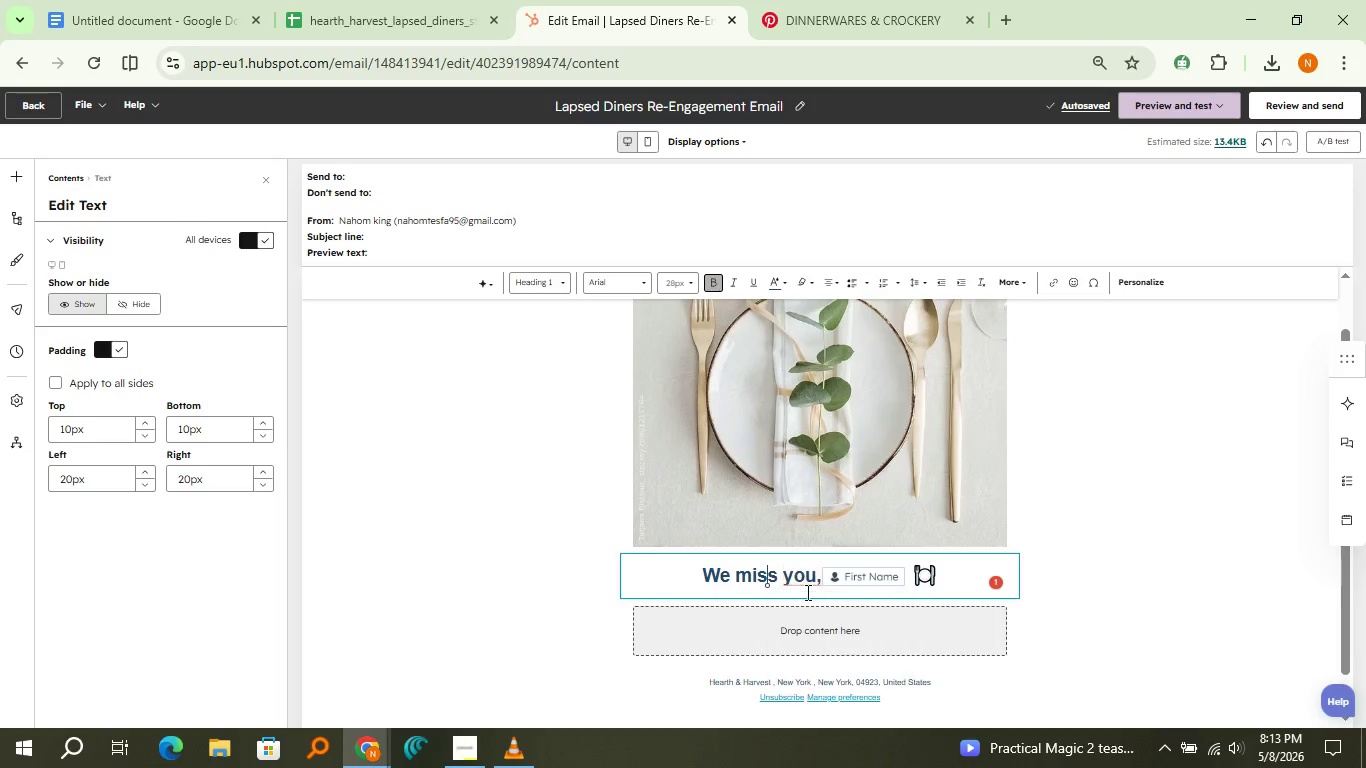 
wait(7.81)
 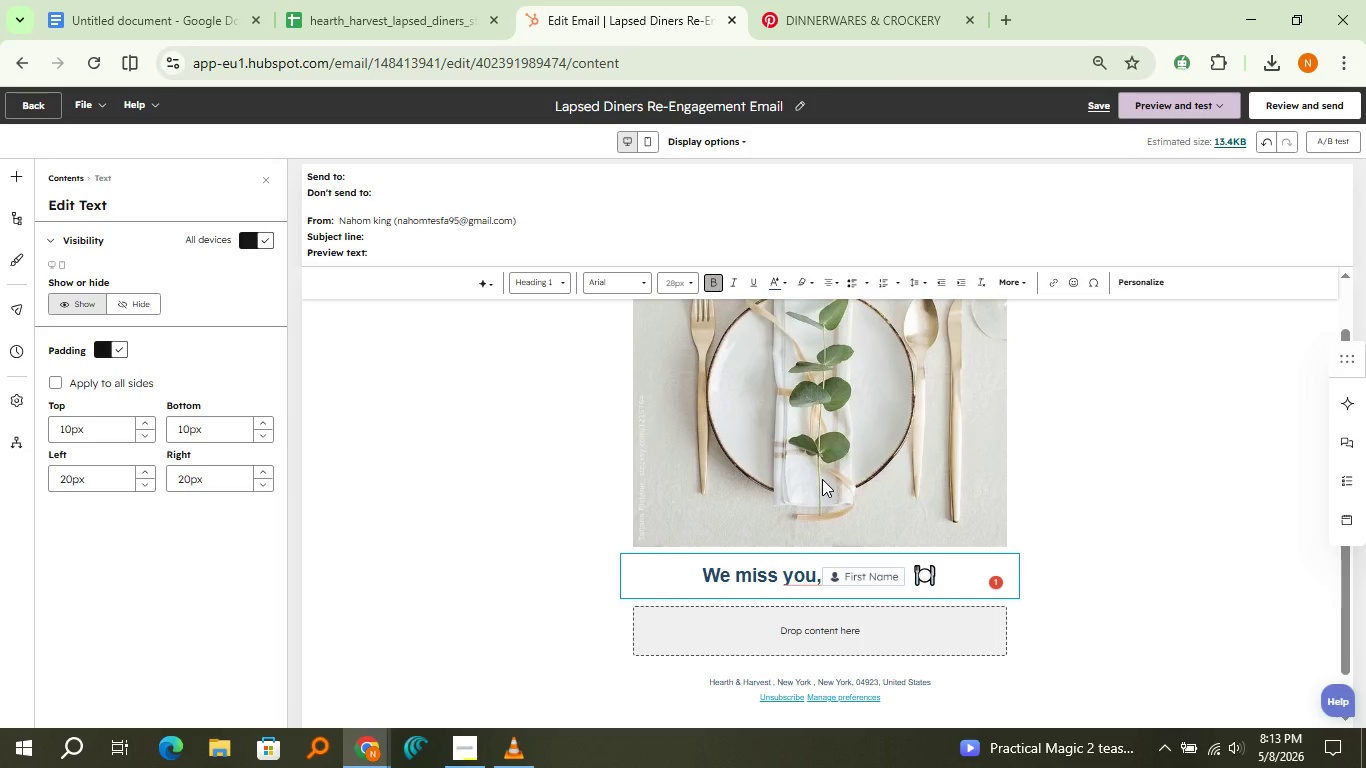 
left_click([809, 603])
 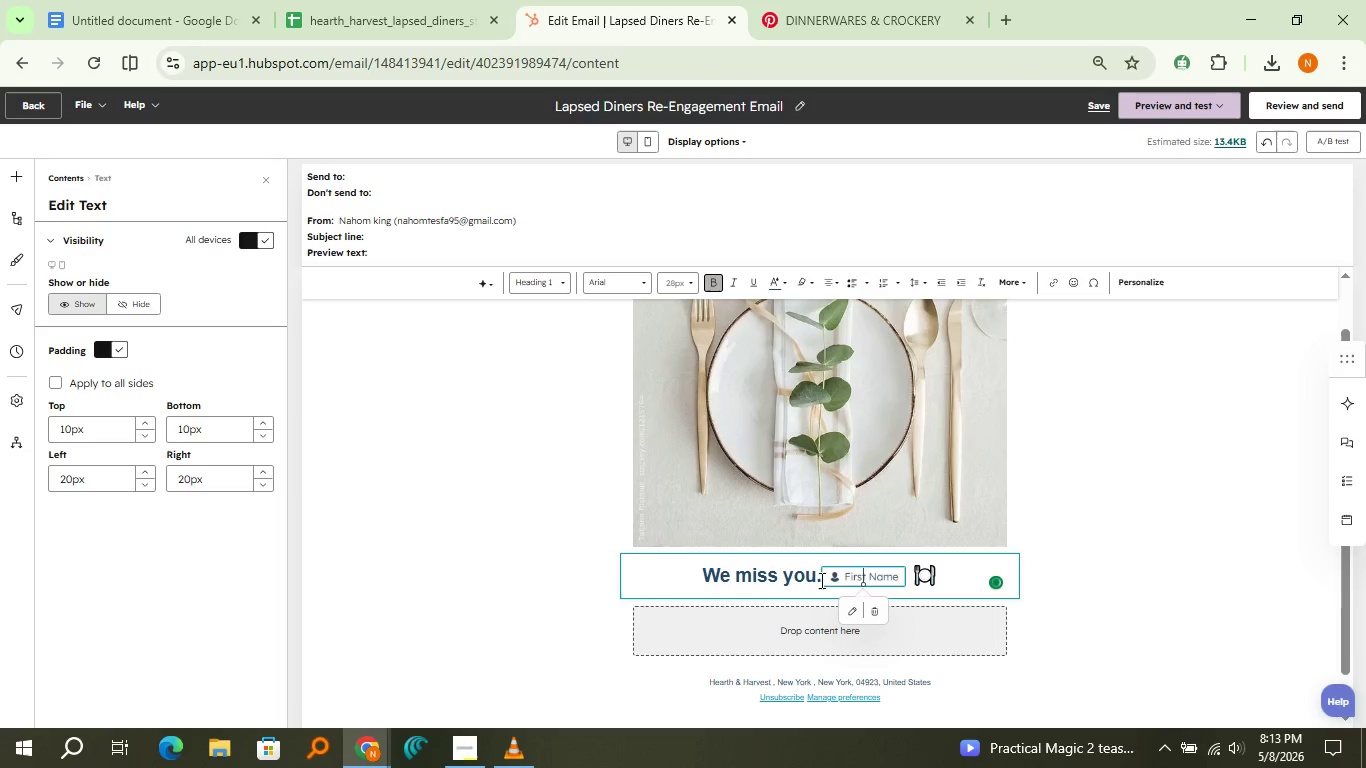 
left_click([820, 580])
 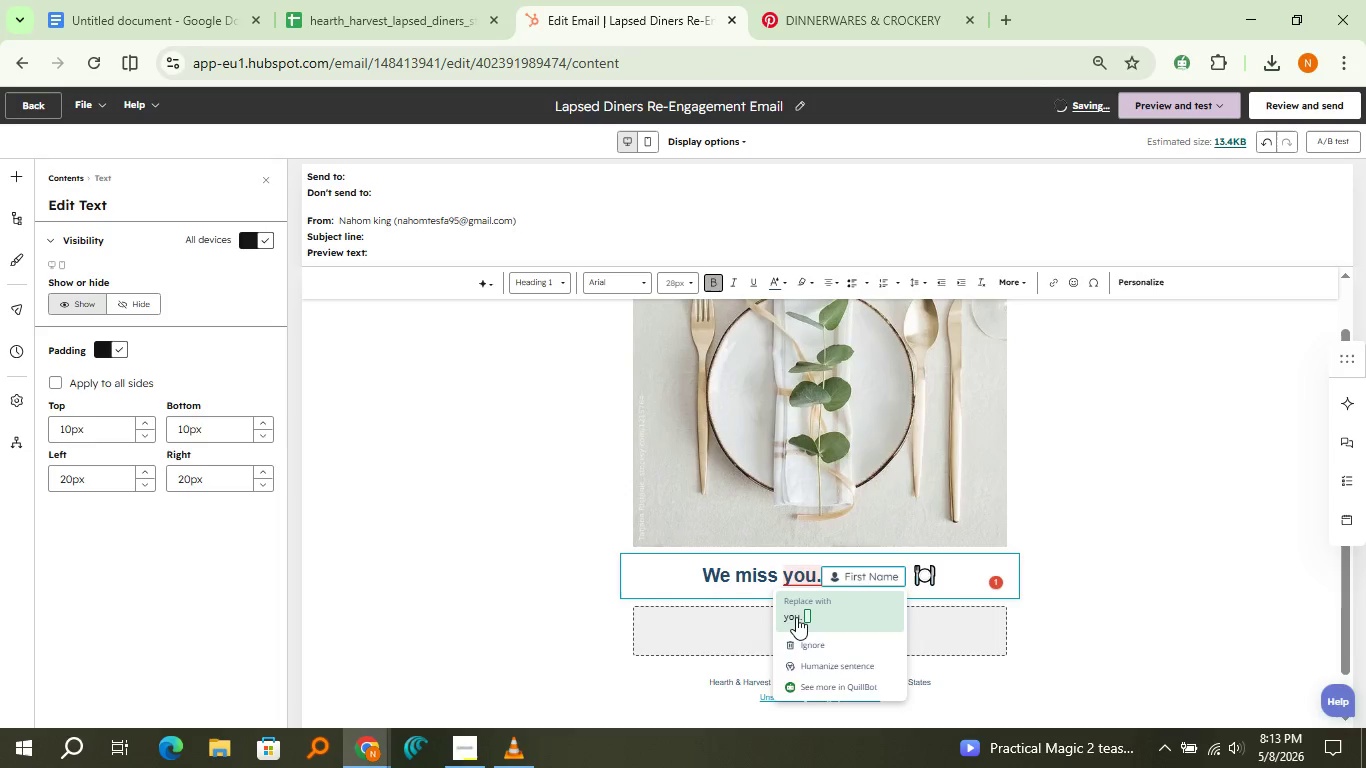 
left_click([796, 617])
 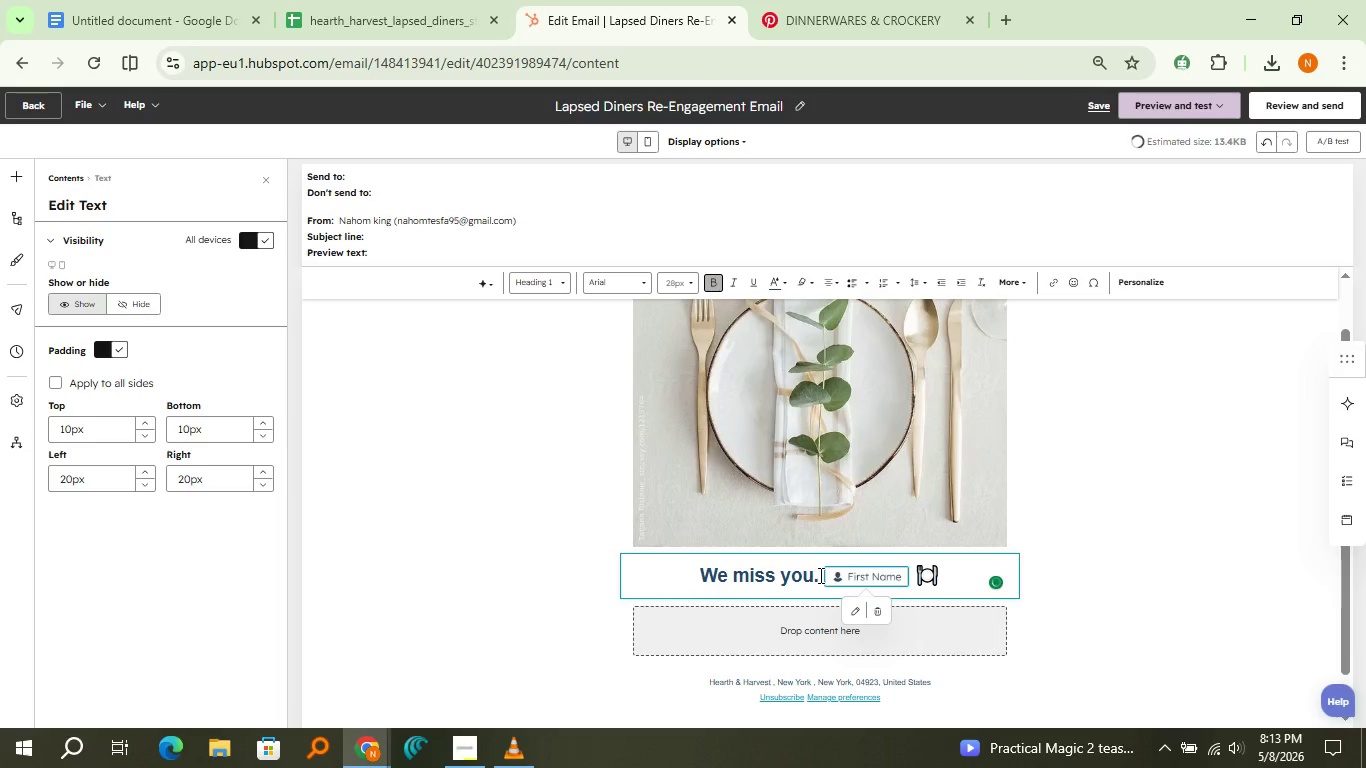 
left_click([819, 575])
 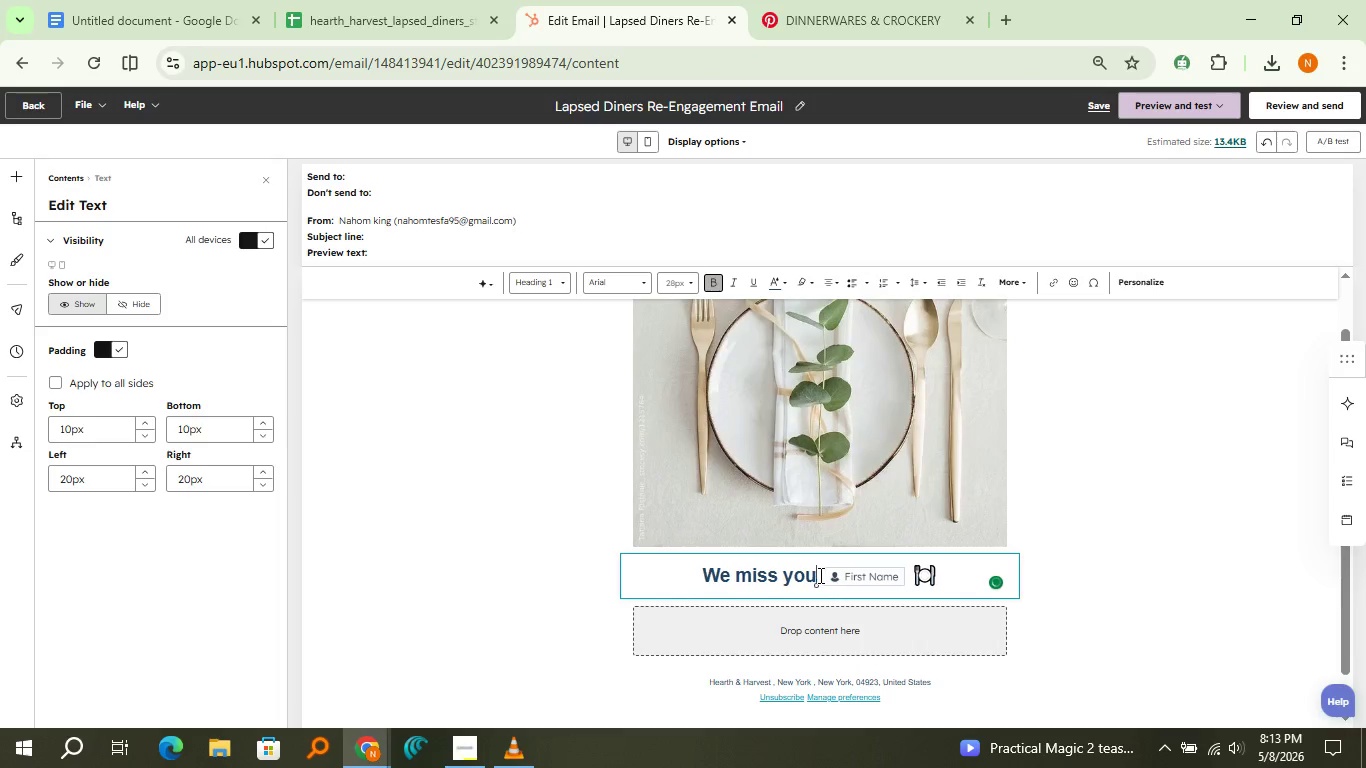 
key(Backspace)
 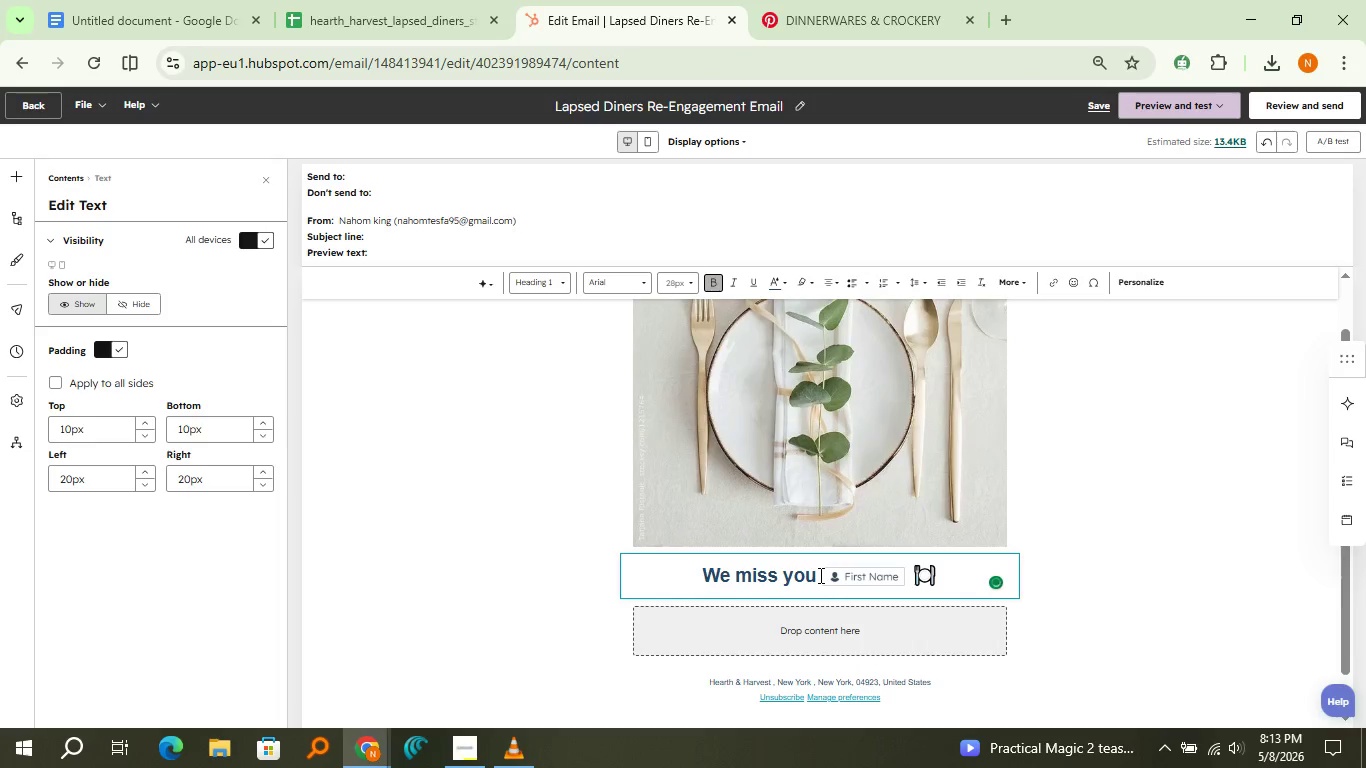 
key(Comma)
 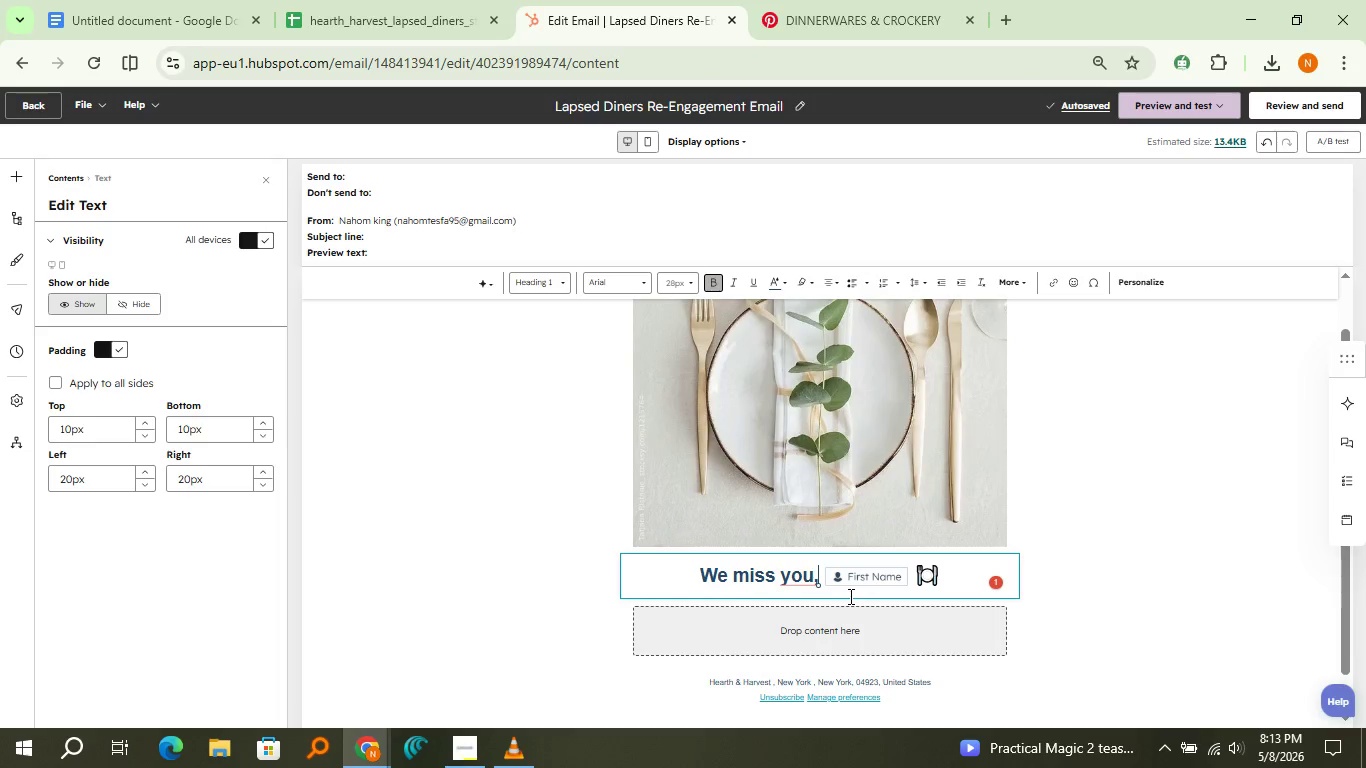 
wait(9.5)
 